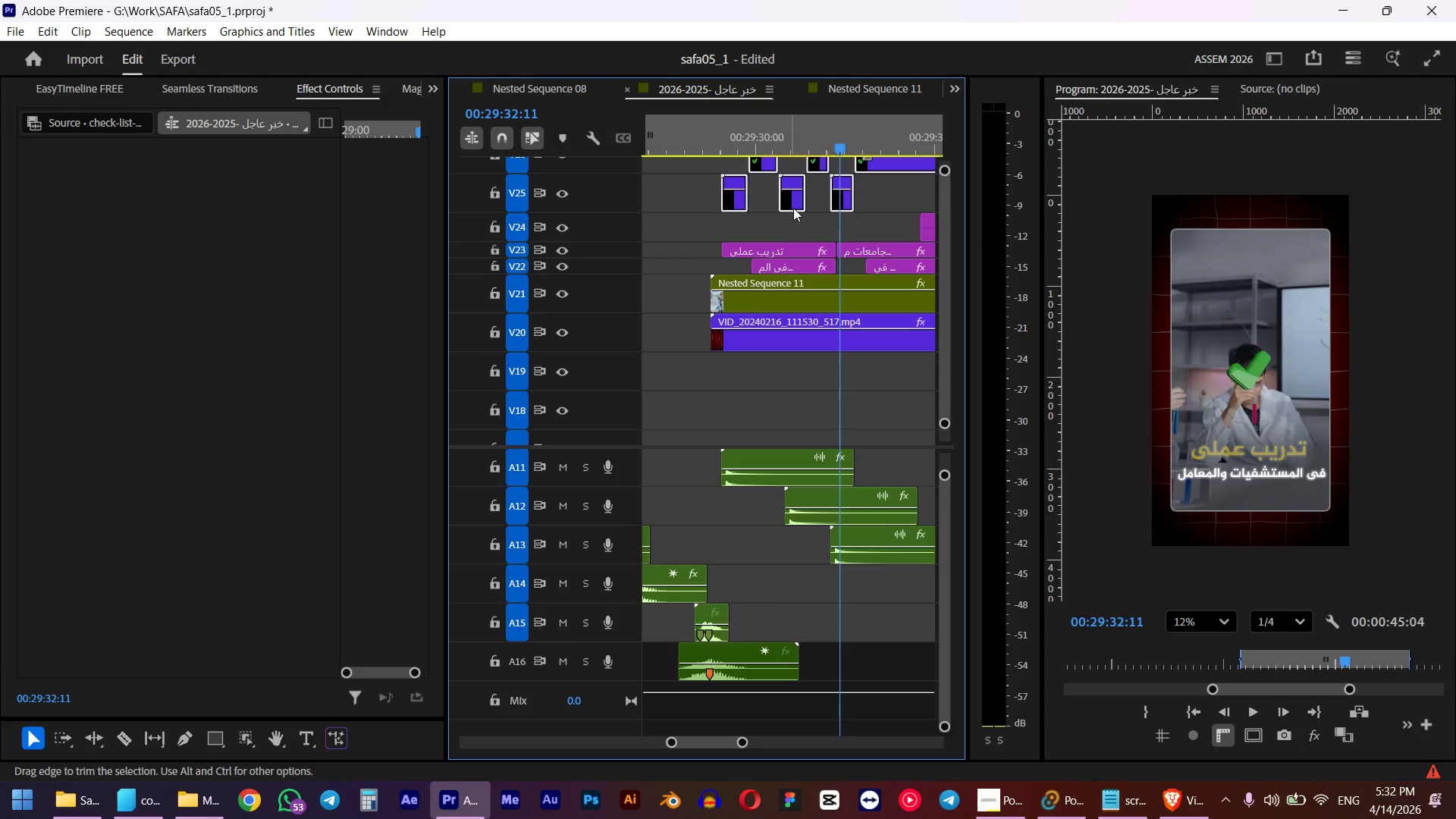 
scroll: coordinate [801, 239], scroll_direction: down, amount: 1.0
 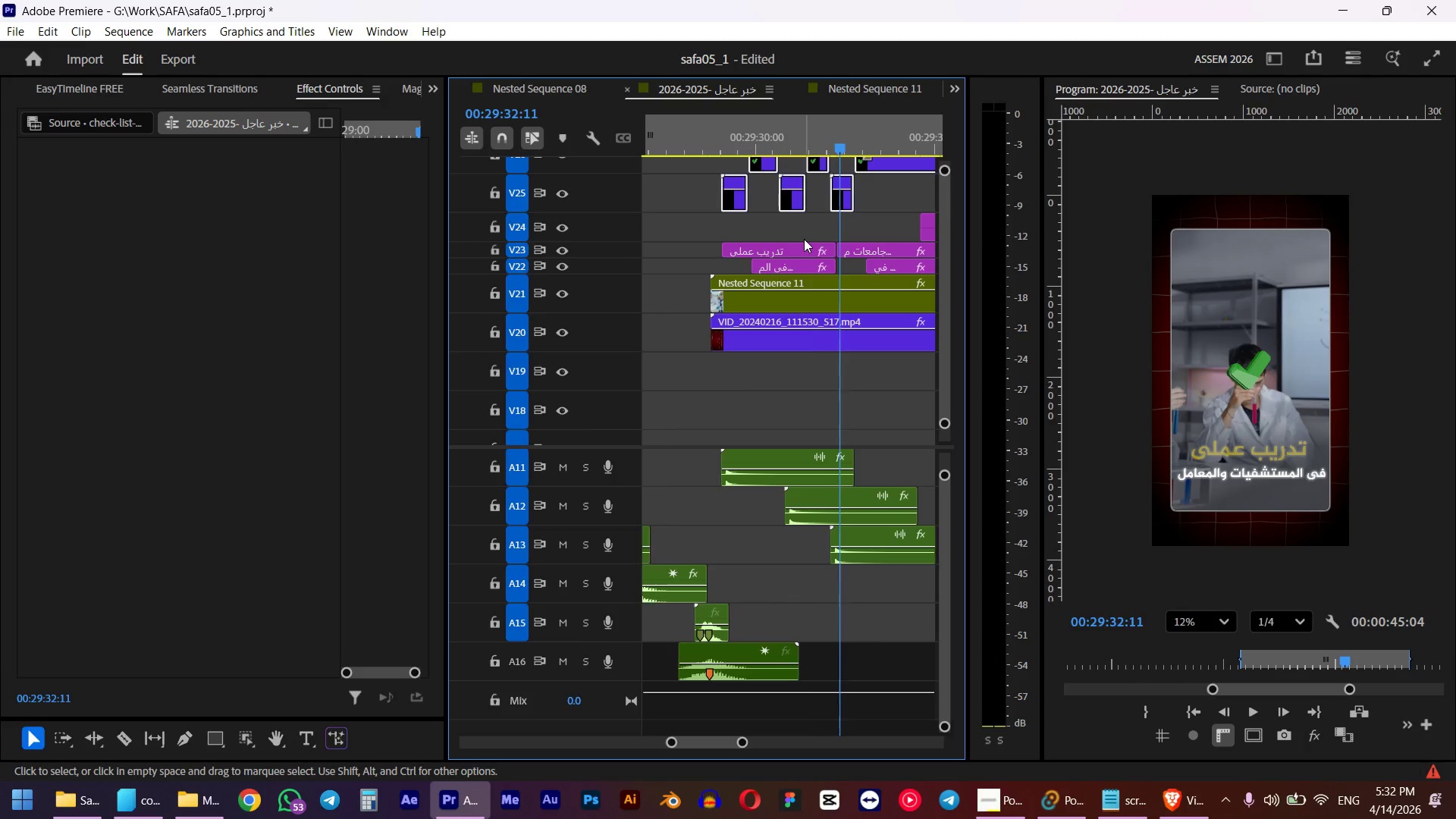 
hold_key(key=AltLeft, duration=0.45)
scroll: coordinate [801, 240], scroll_direction: down, amount: 3.0
 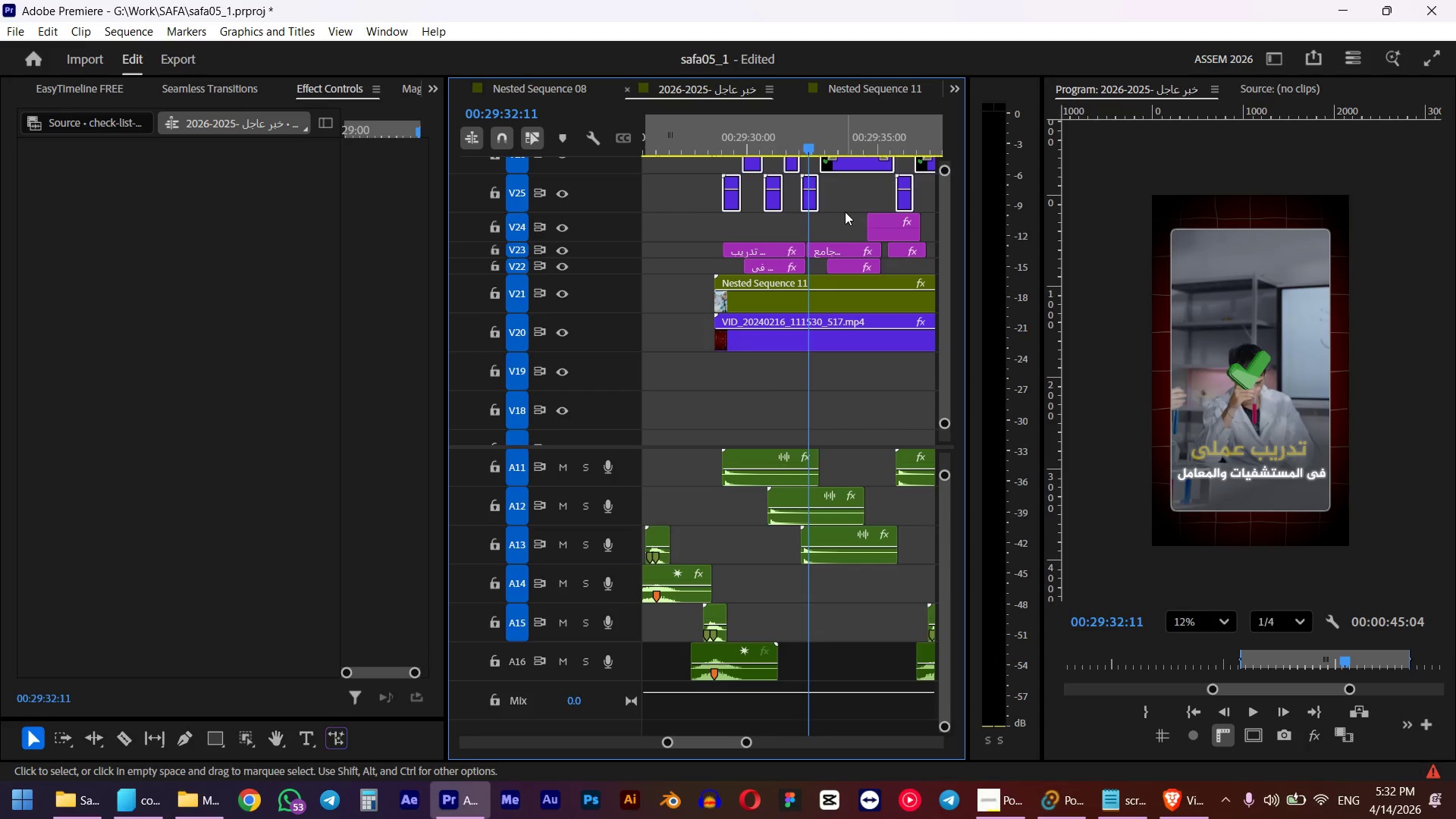 
left_click([845, 212])
 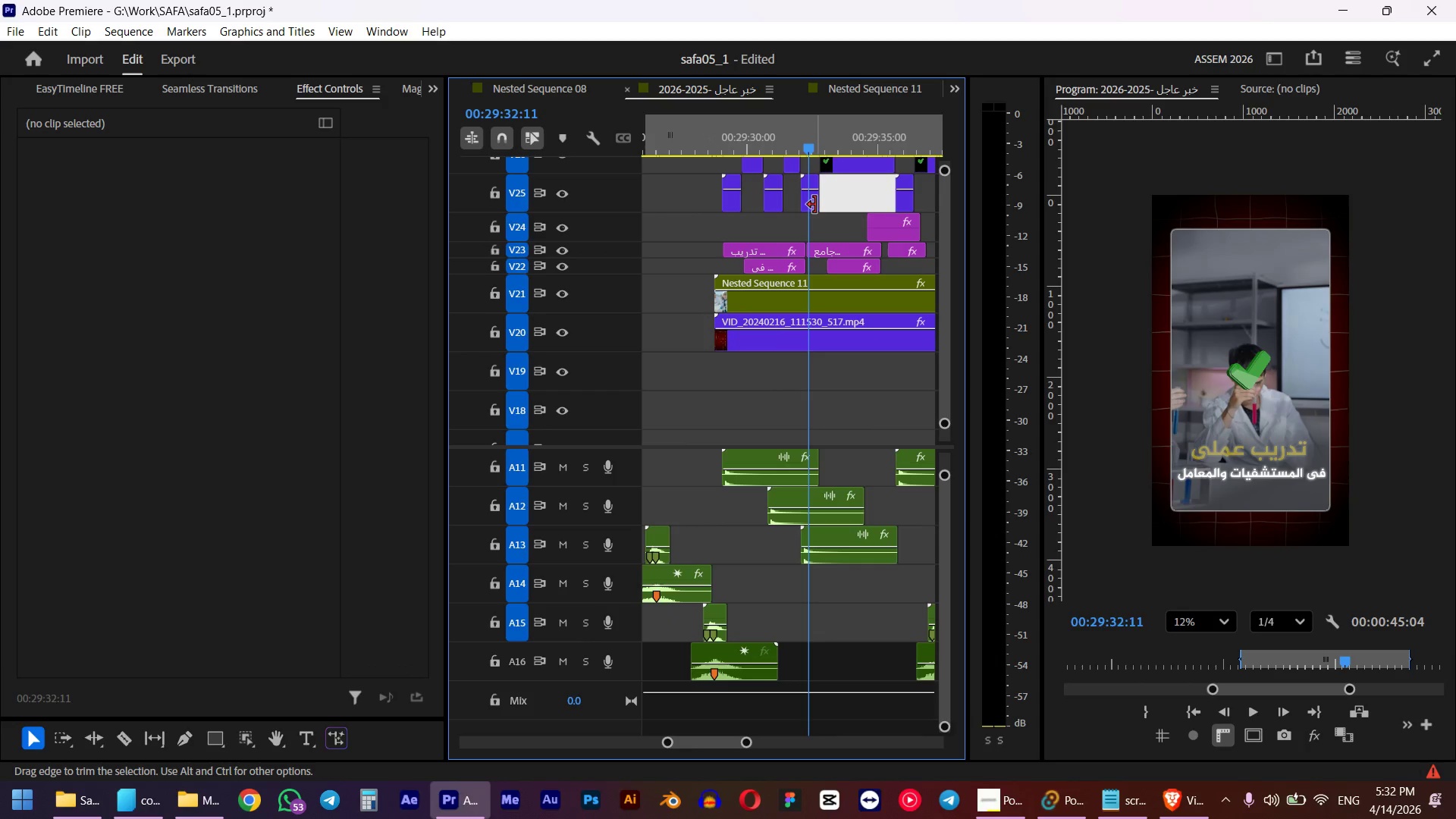 
left_click([814, 205])
 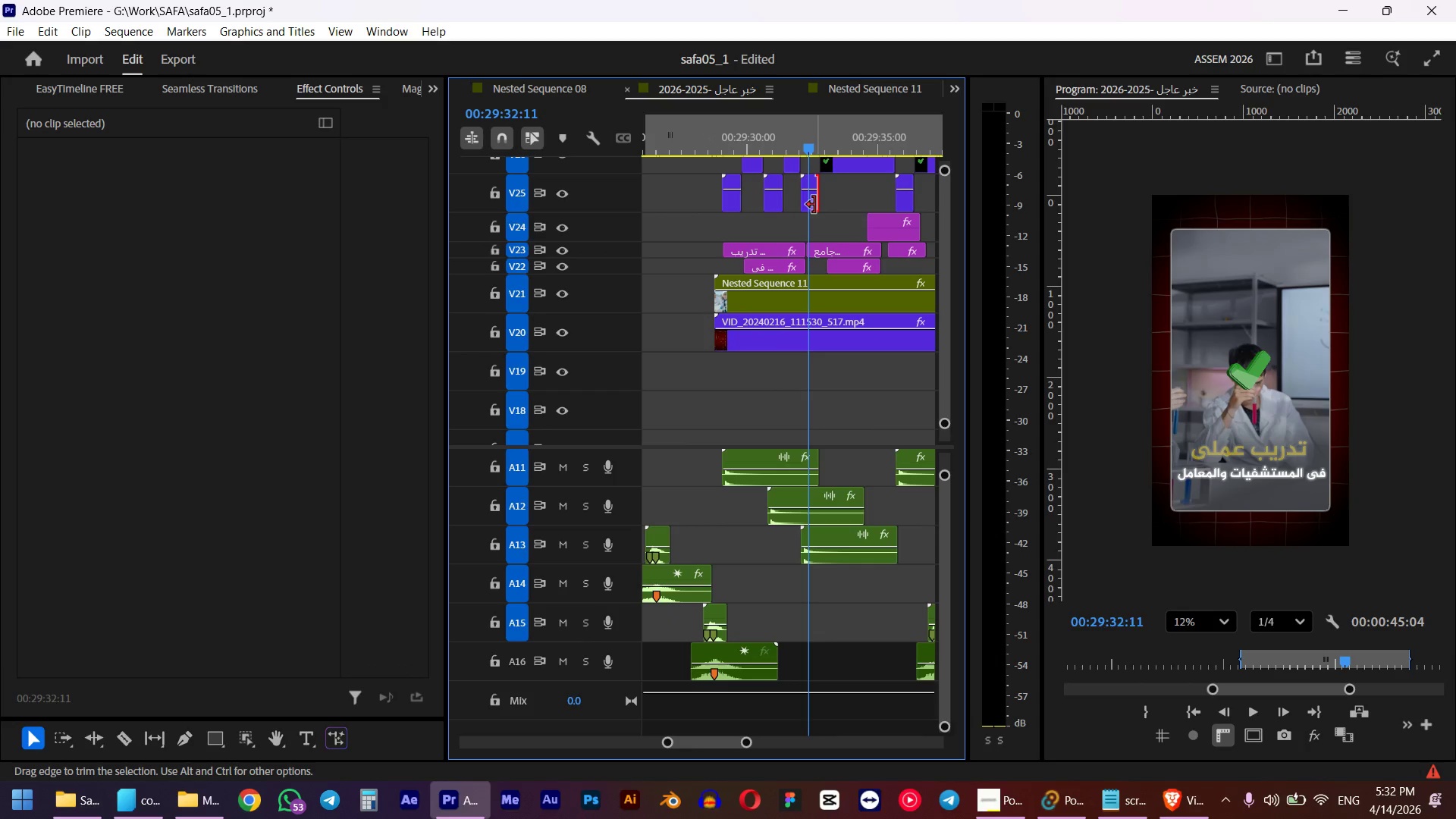 
left_click([809, 205])
 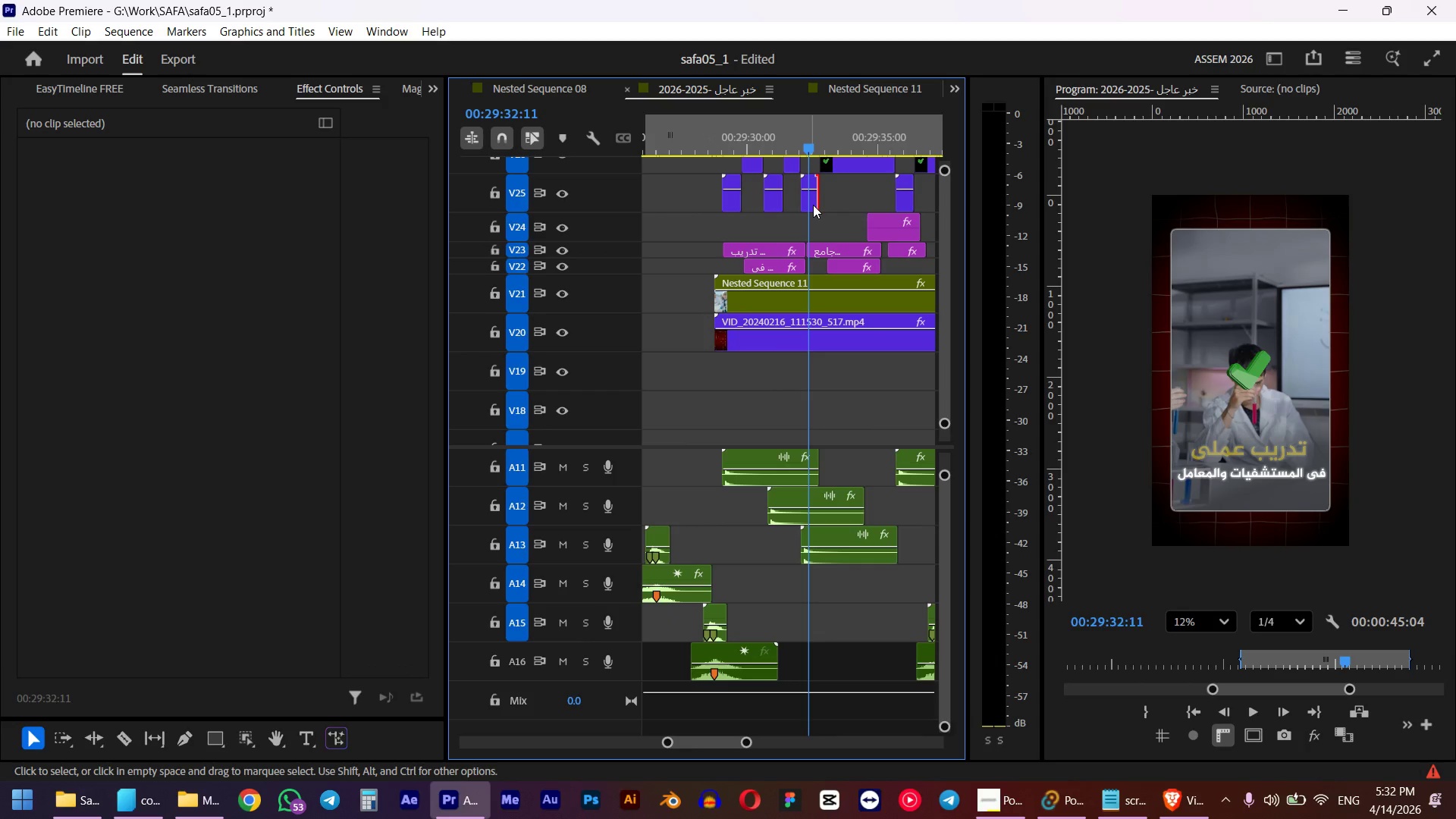 
hold_key(key=AltLeft, duration=0.38)
 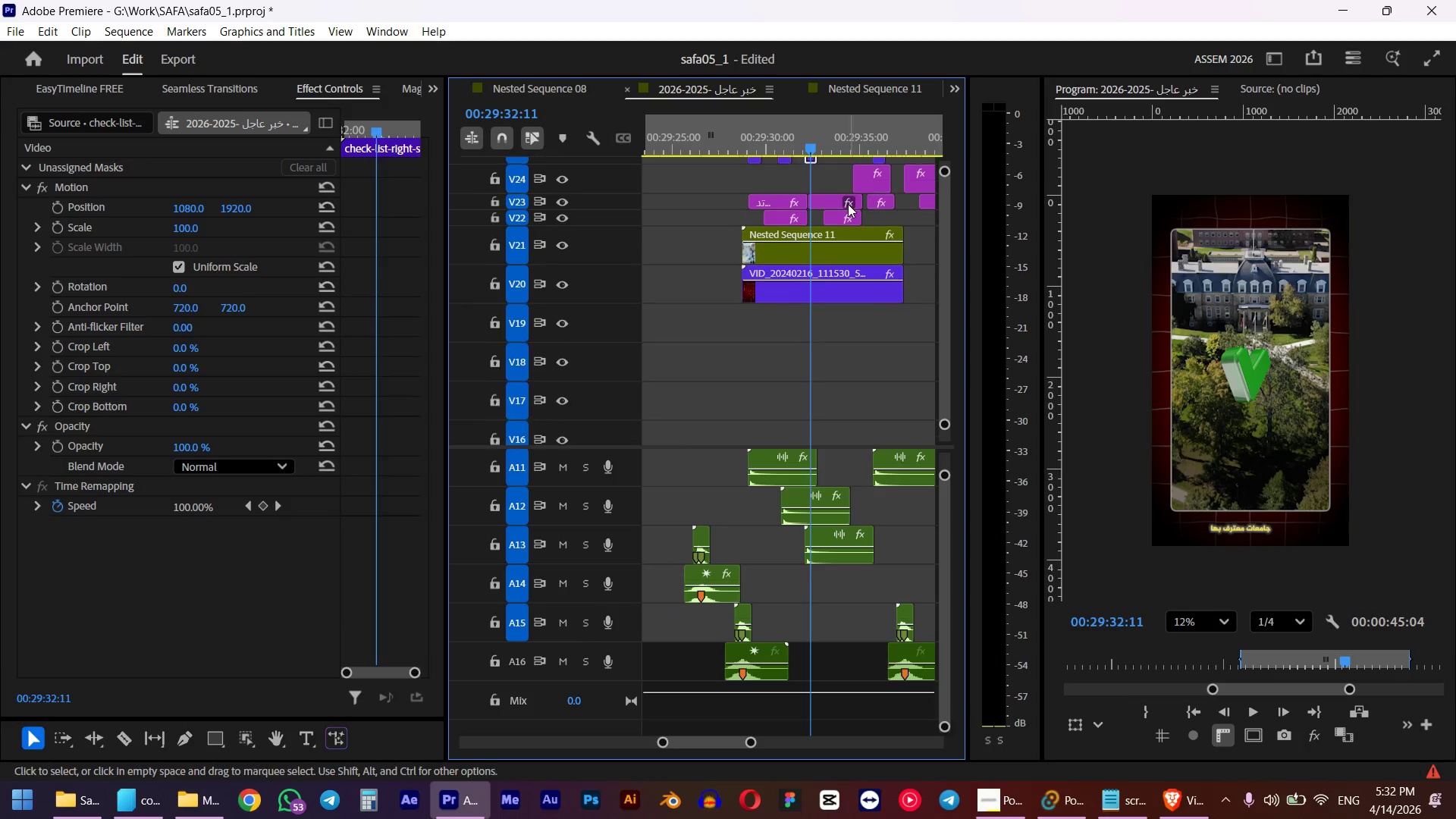 
hold_key(key=ControlLeft, duration=0.5)
 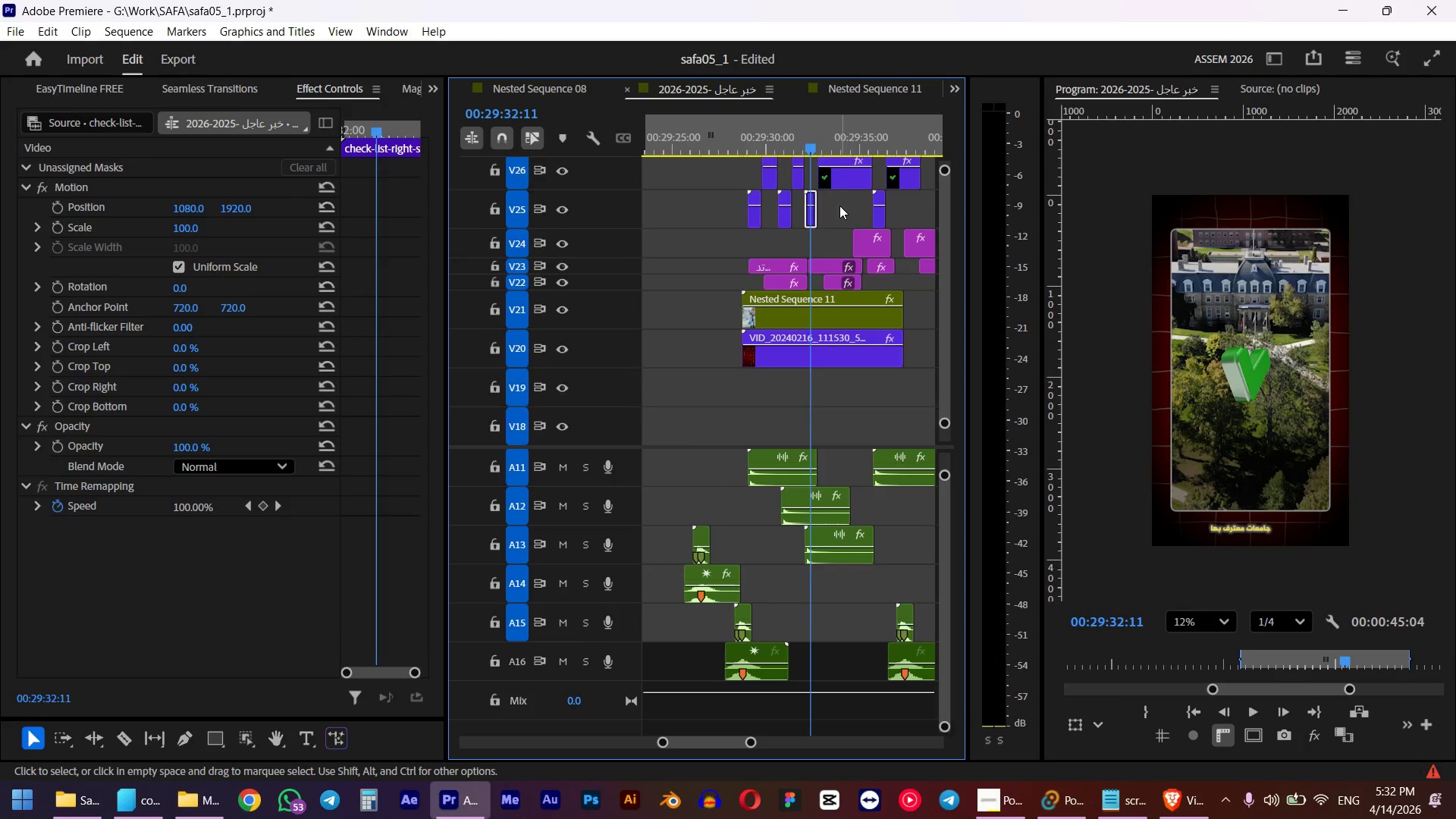 
scroll: coordinate [816, 208], scroll_direction: down, amount: 3.0
 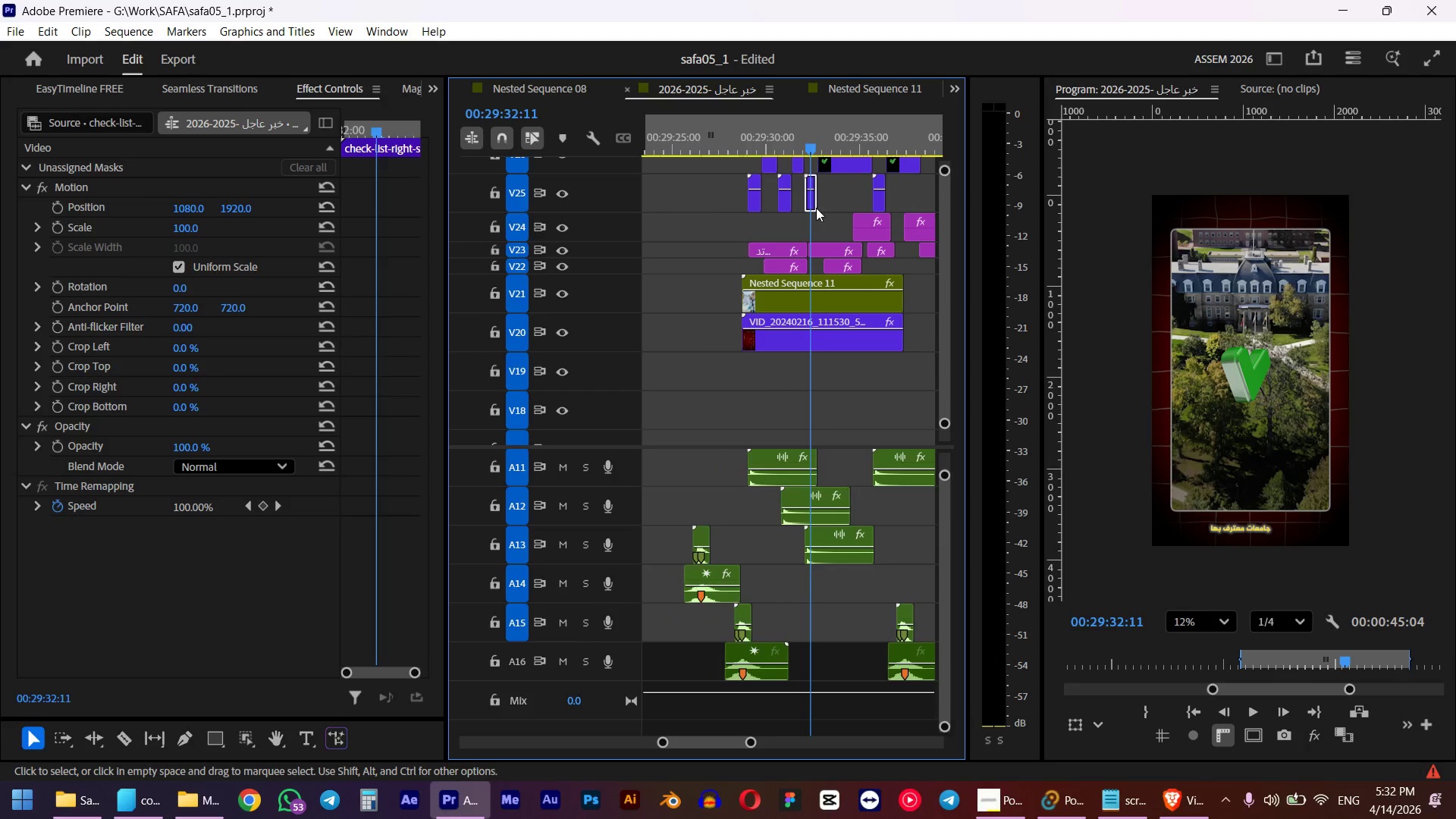 
hold_key(key=ControlLeft, duration=0.84)
scroll: coordinate [839, 206], scroll_direction: up, amount: 5.0
 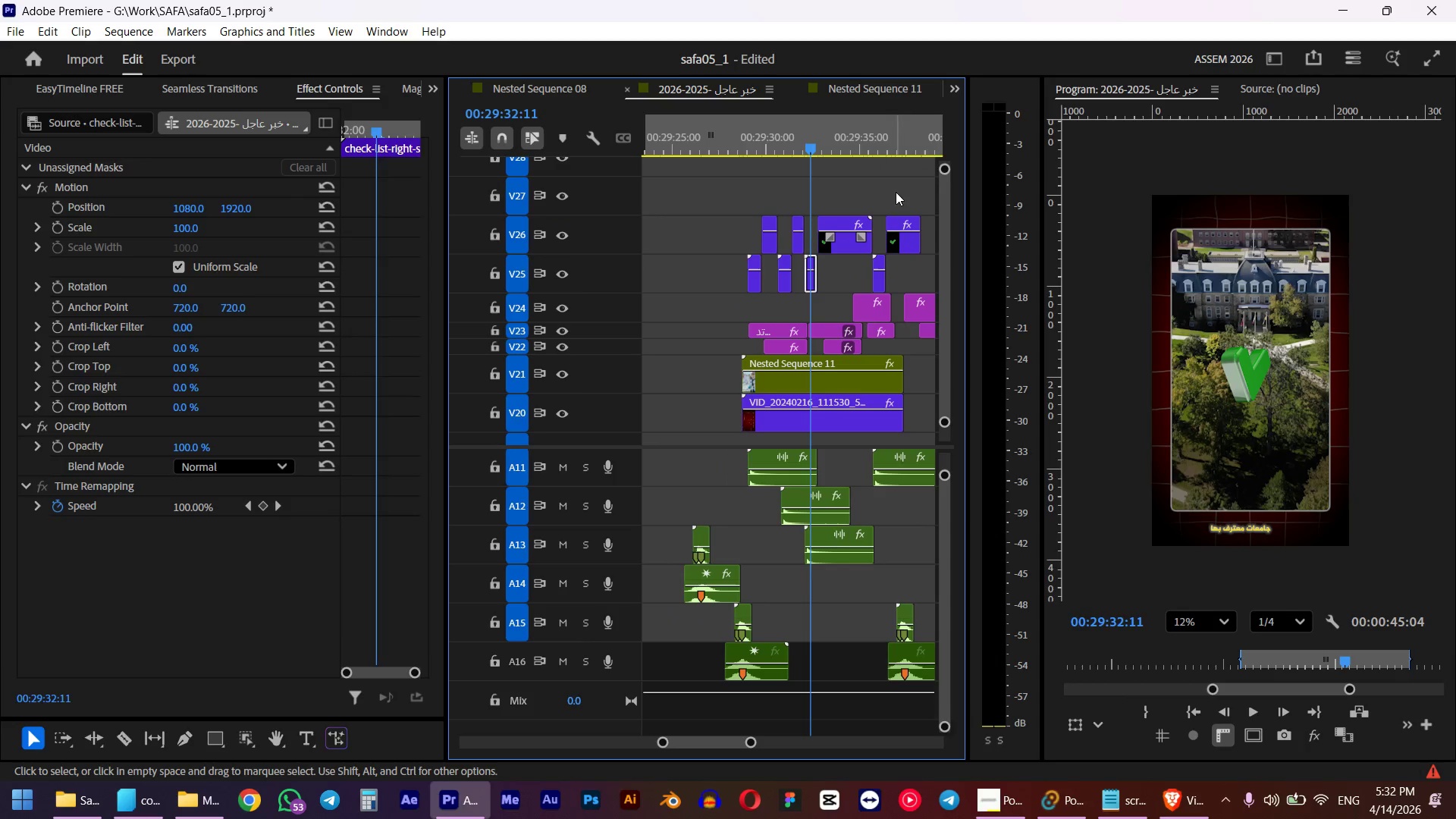 
left_click_drag(start_coordinate=[921, 182], to_coordinate=[708, 264])
 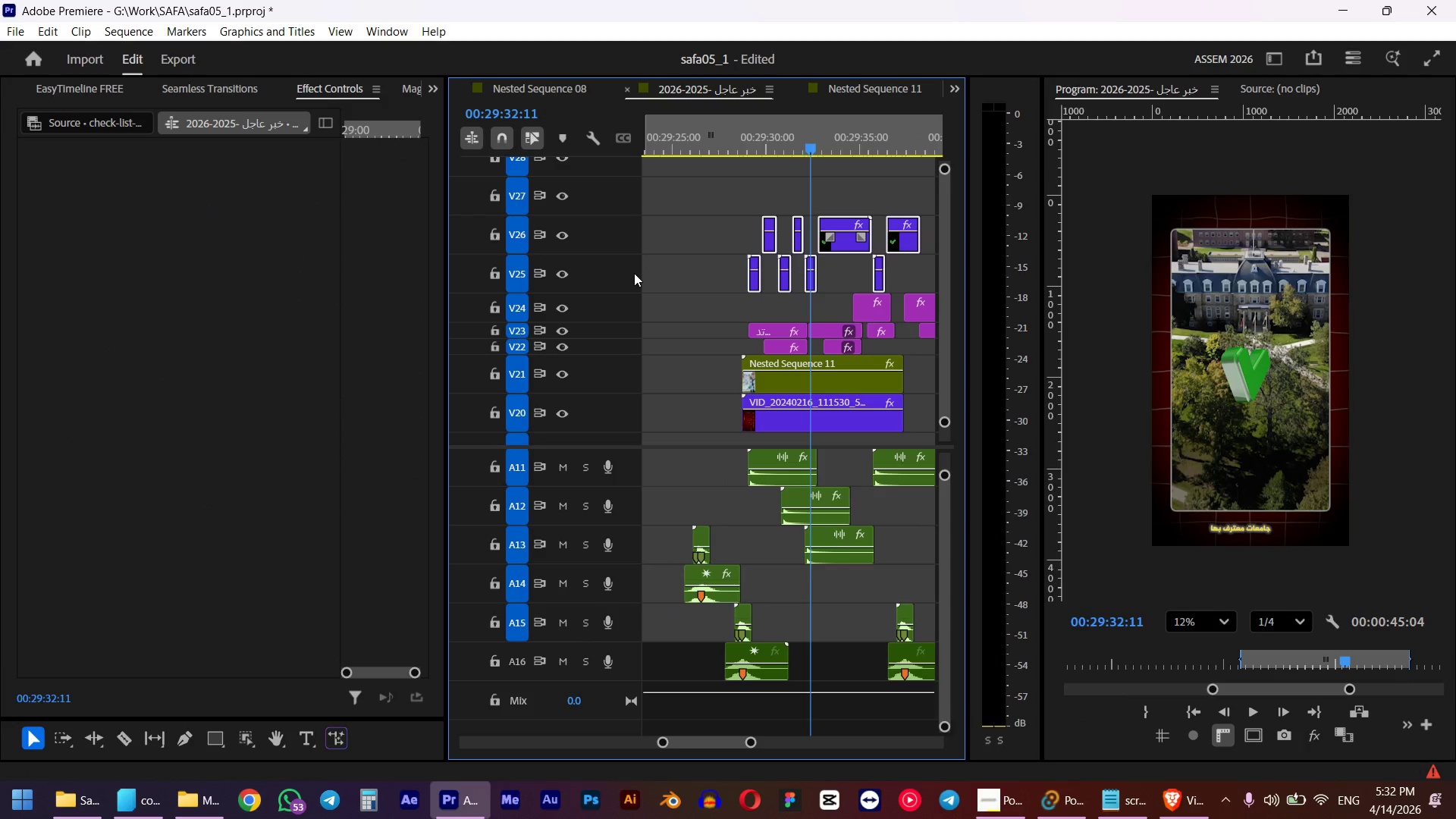 
hold_key(key=ShiftLeft, duration=1.39)
 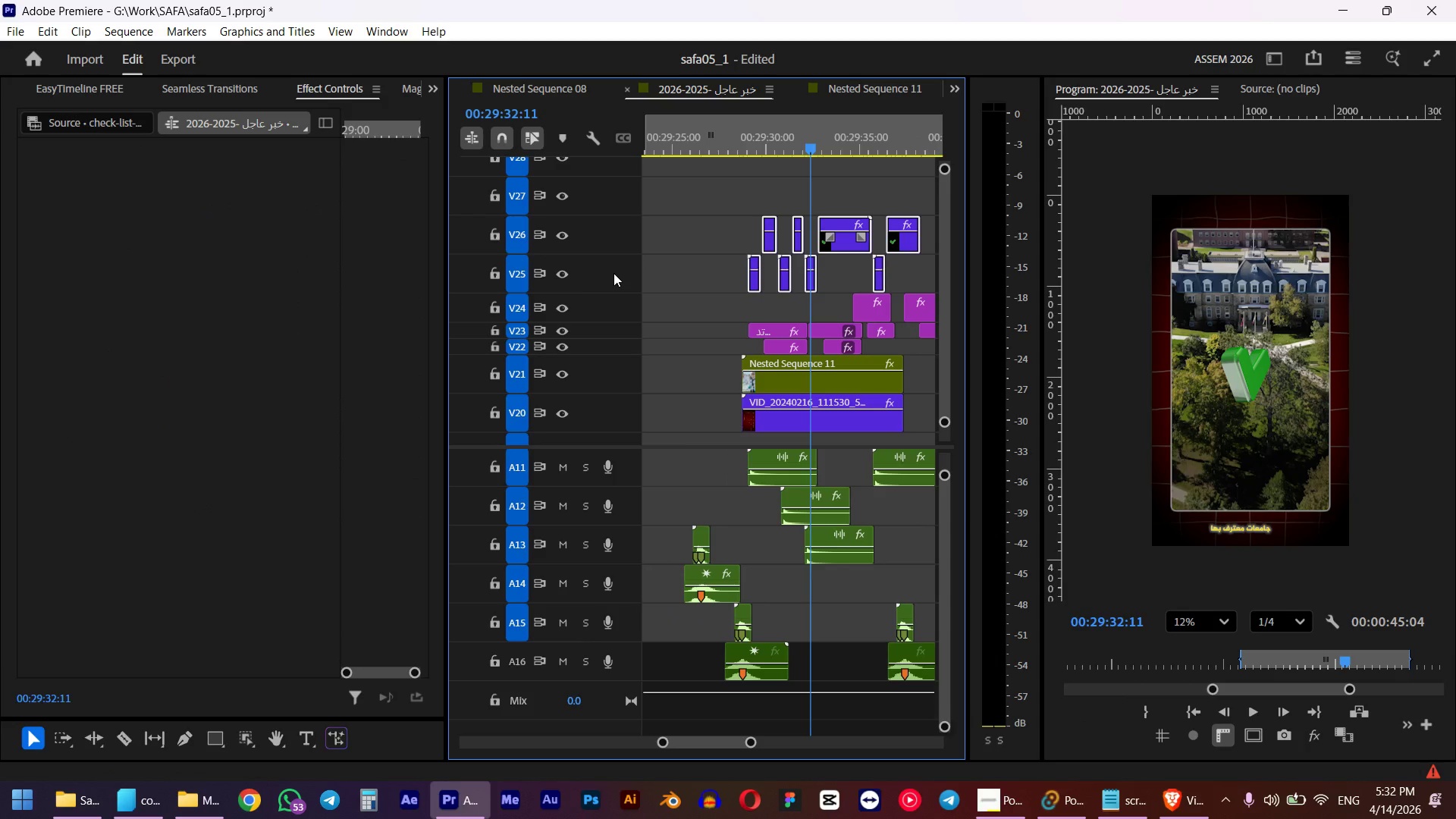 
key(Shift+0)
 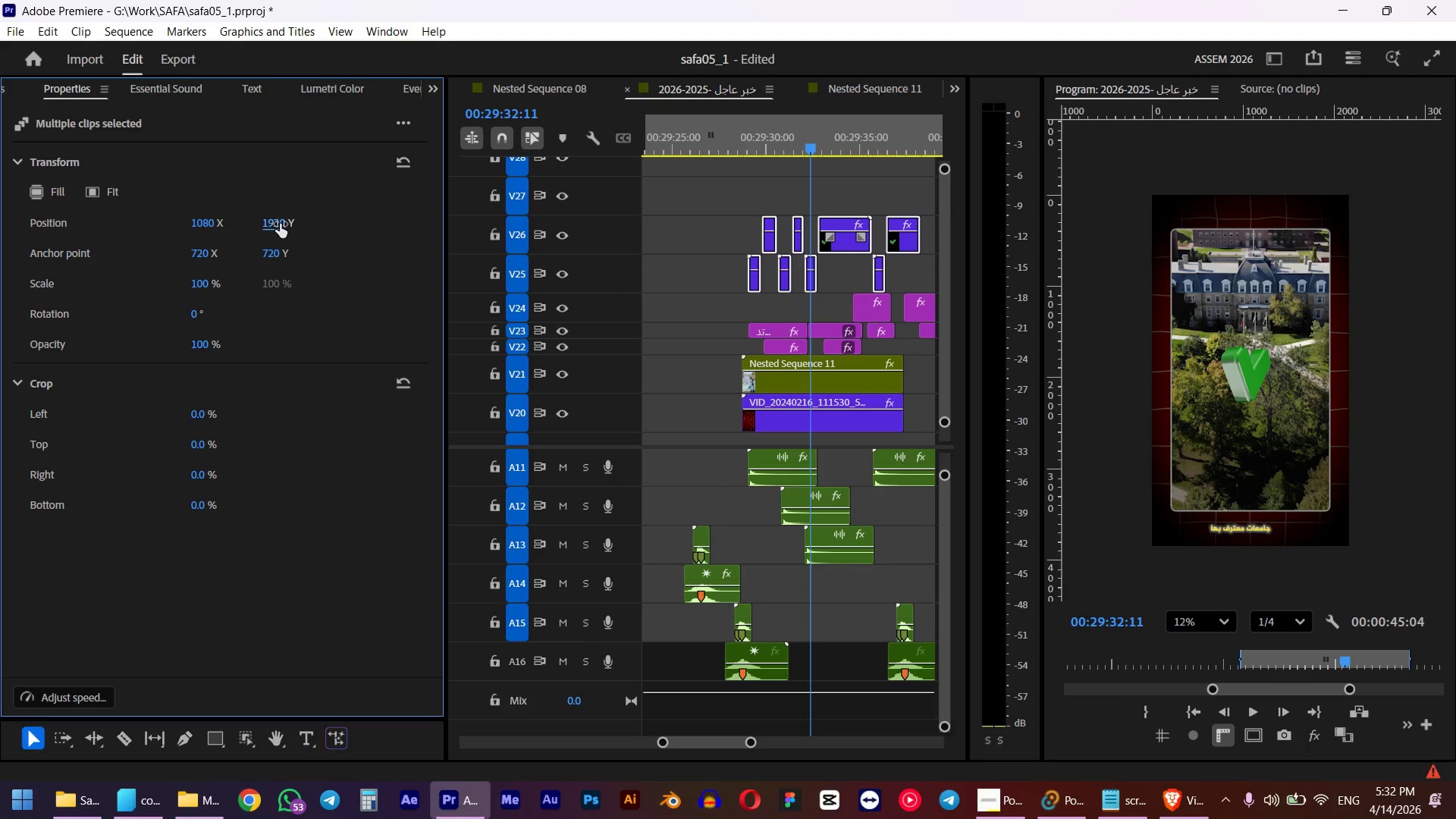 
left_click_drag(start_coordinate=[280, 224], to_coordinate=[379, 224])
 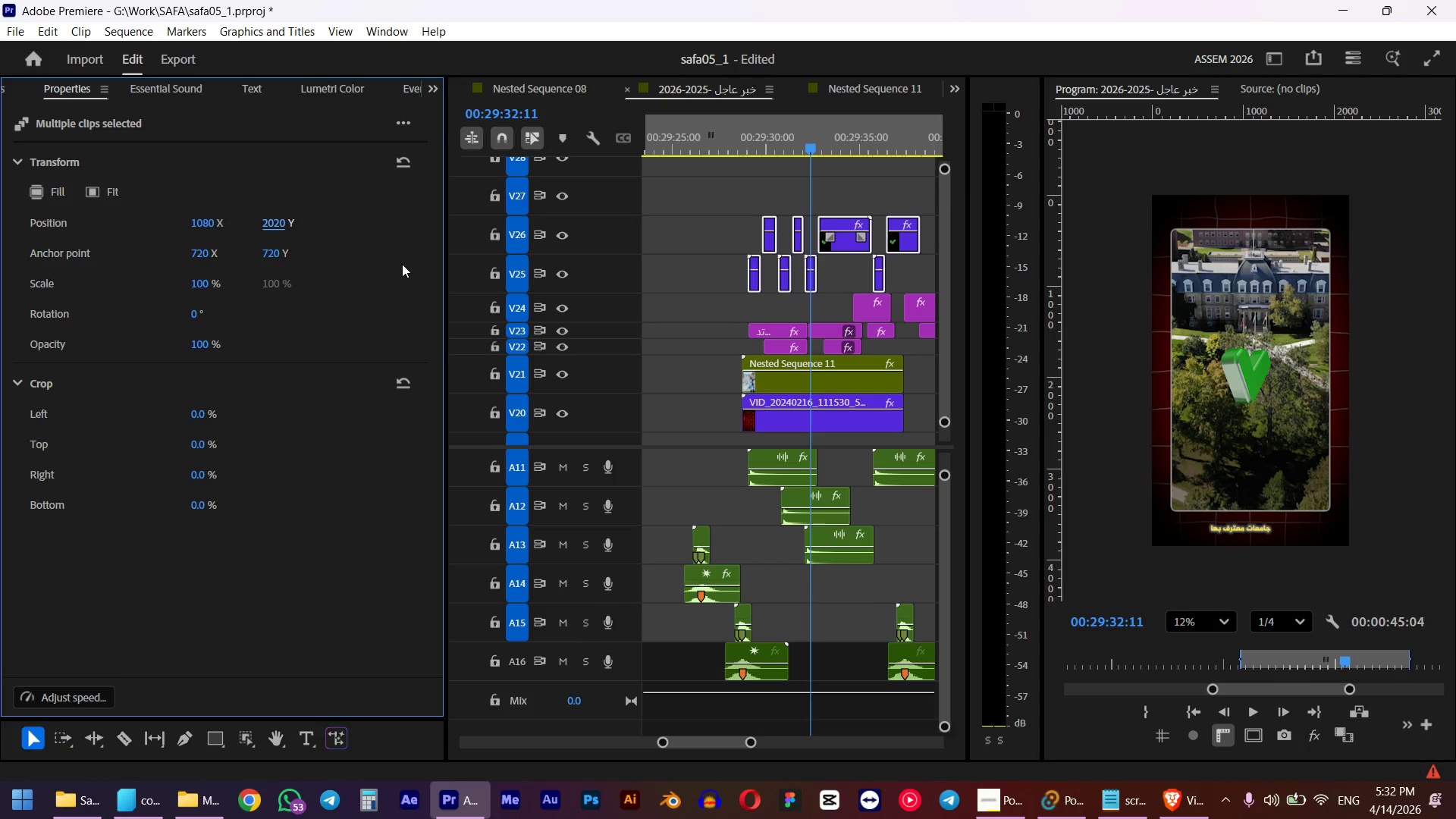 
hold_key(key=AltLeft, duration=1.06)
scroll: coordinate [845, 300], scroll_direction: up, amount: 5.0
 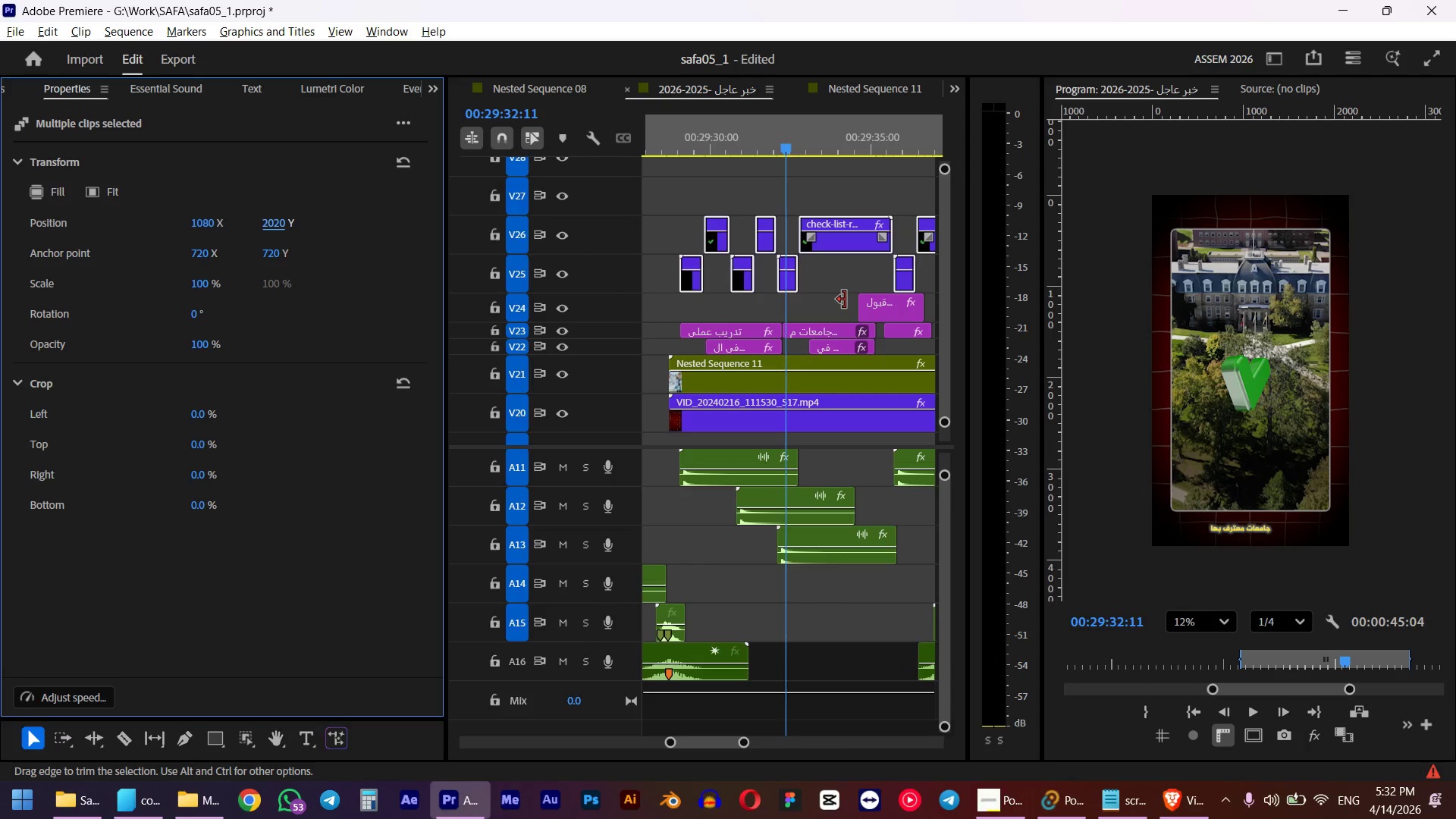 
left_click([833, 141])
 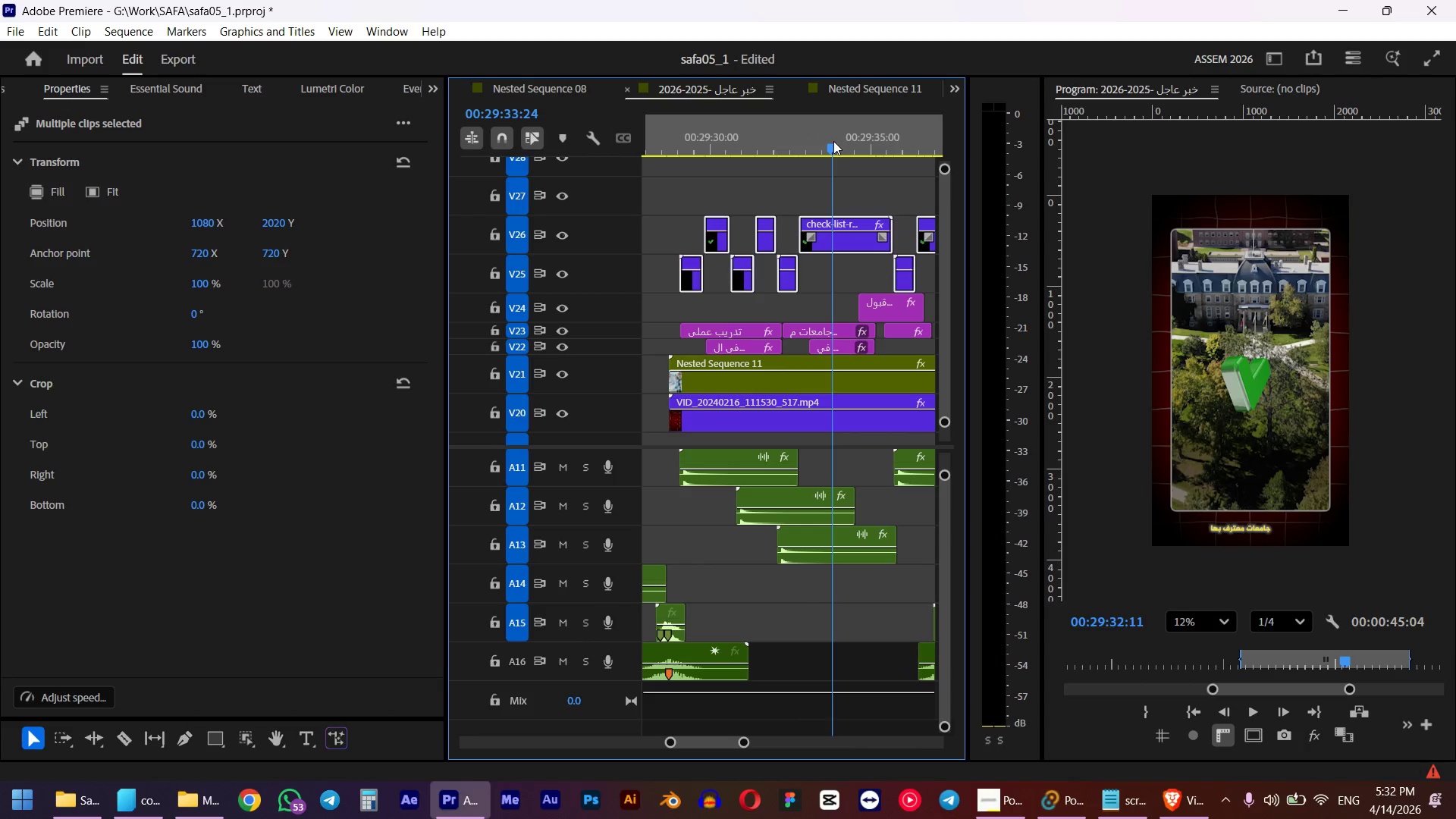 
wait(8.34)
 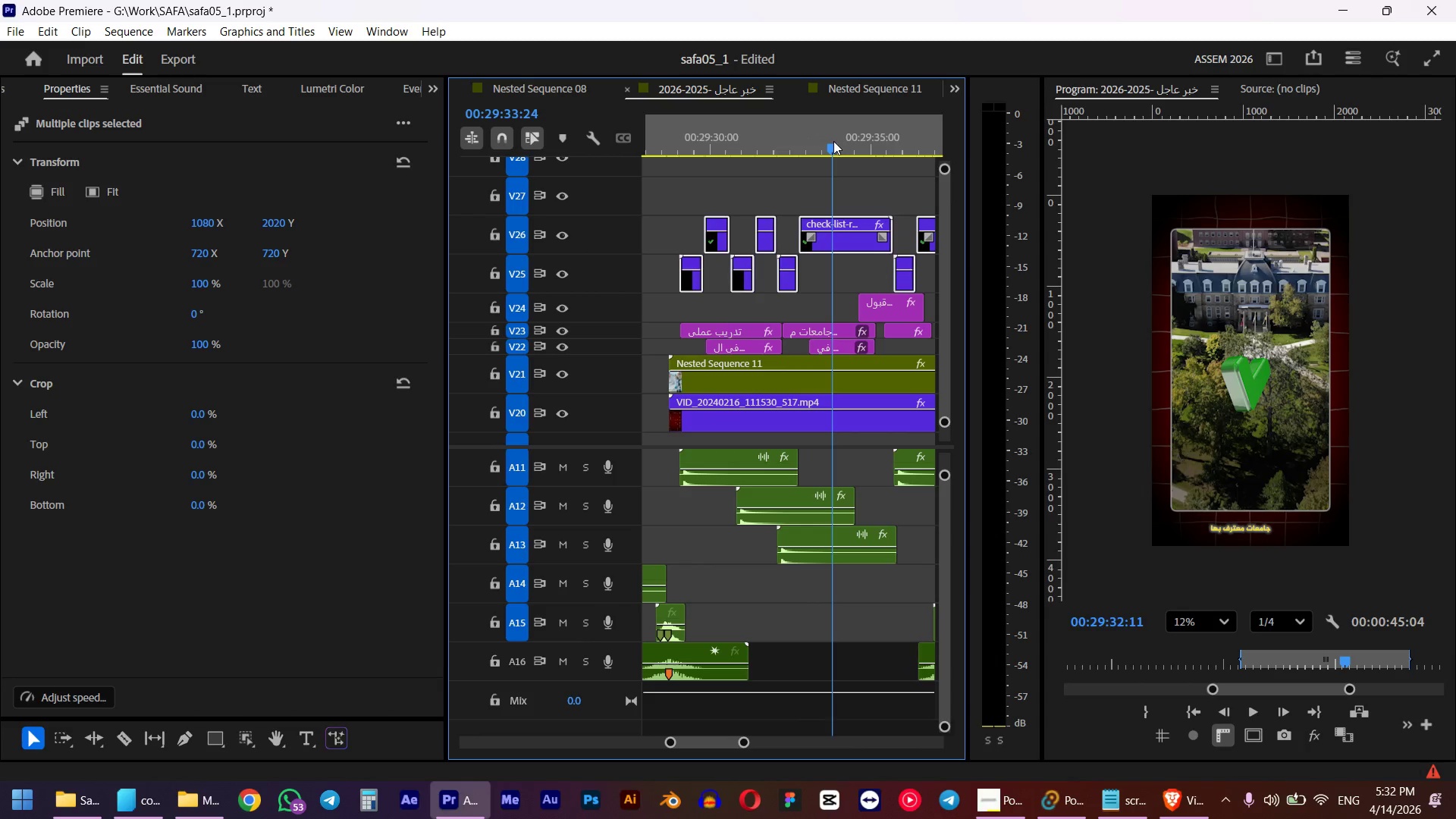 
left_click_drag(start_coordinate=[275, 218], to_coordinate=[450, 215])
 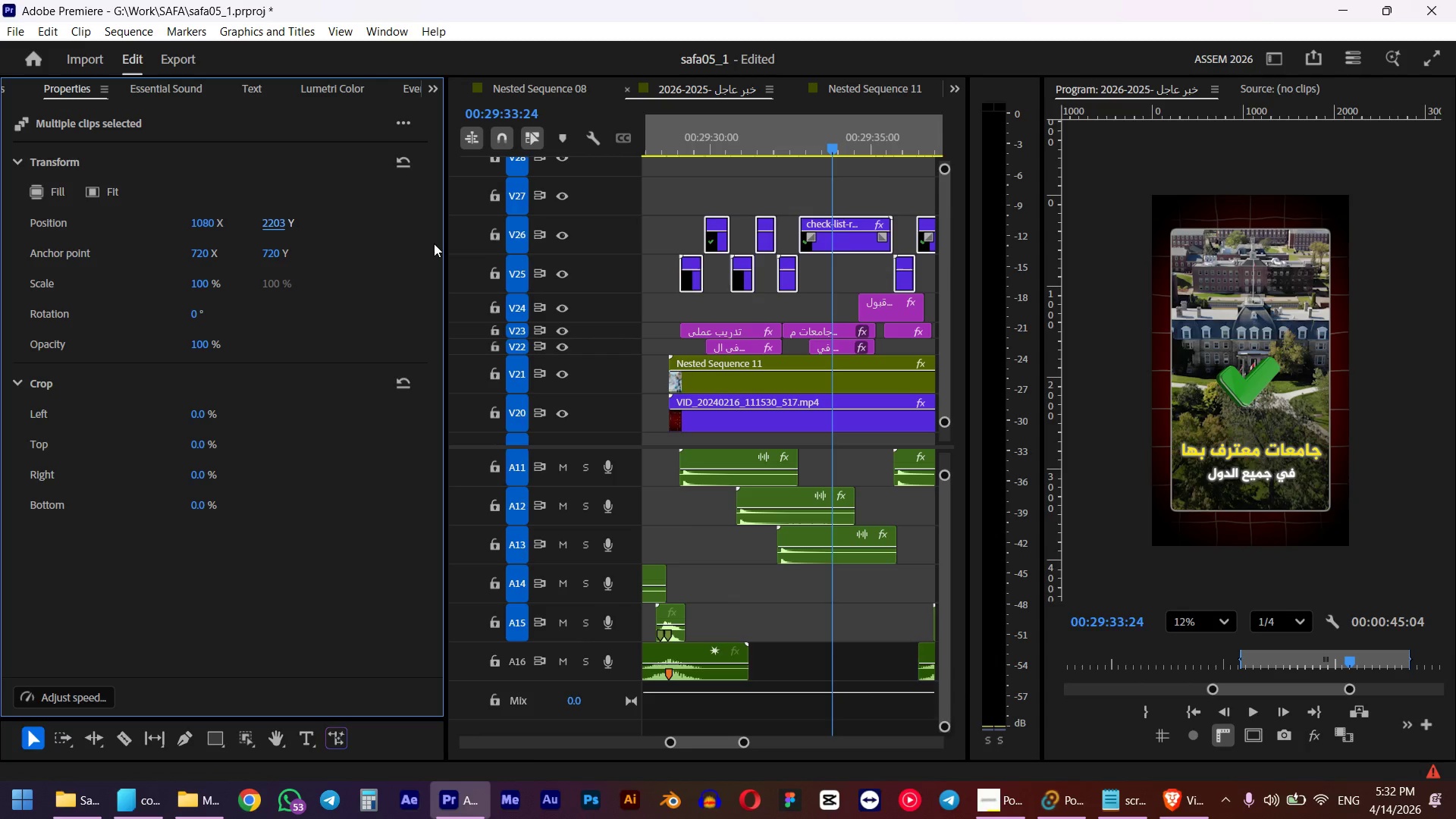 
left_click_drag(start_coordinate=[276, 224], to_coordinate=[379, 217])
 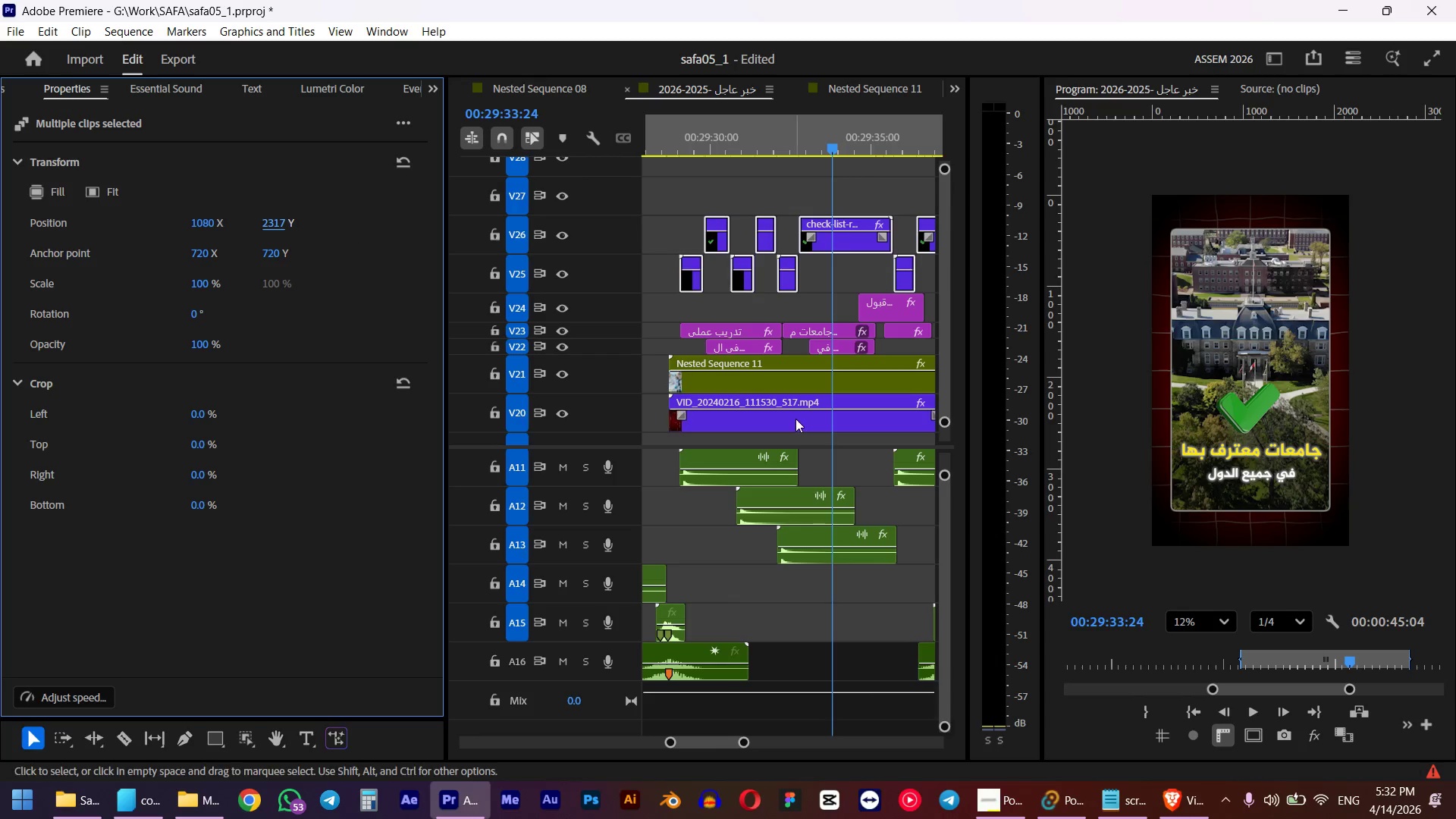 
wait(6.64)
 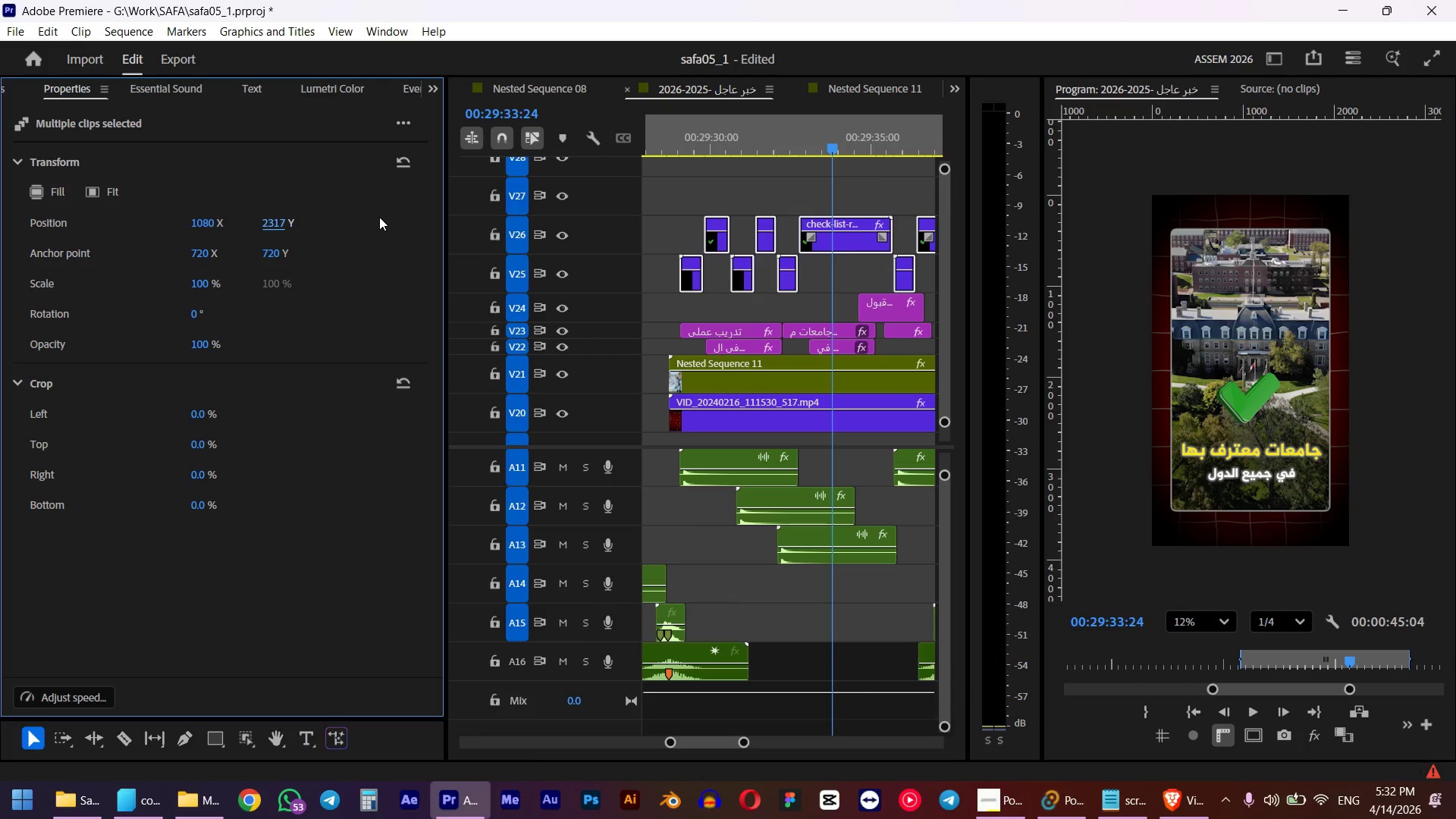 
hold_key(key=AltLeft, duration=1.03)
scroll: coordinate [824, 424], scroll_direction: down, amount: 5.0
 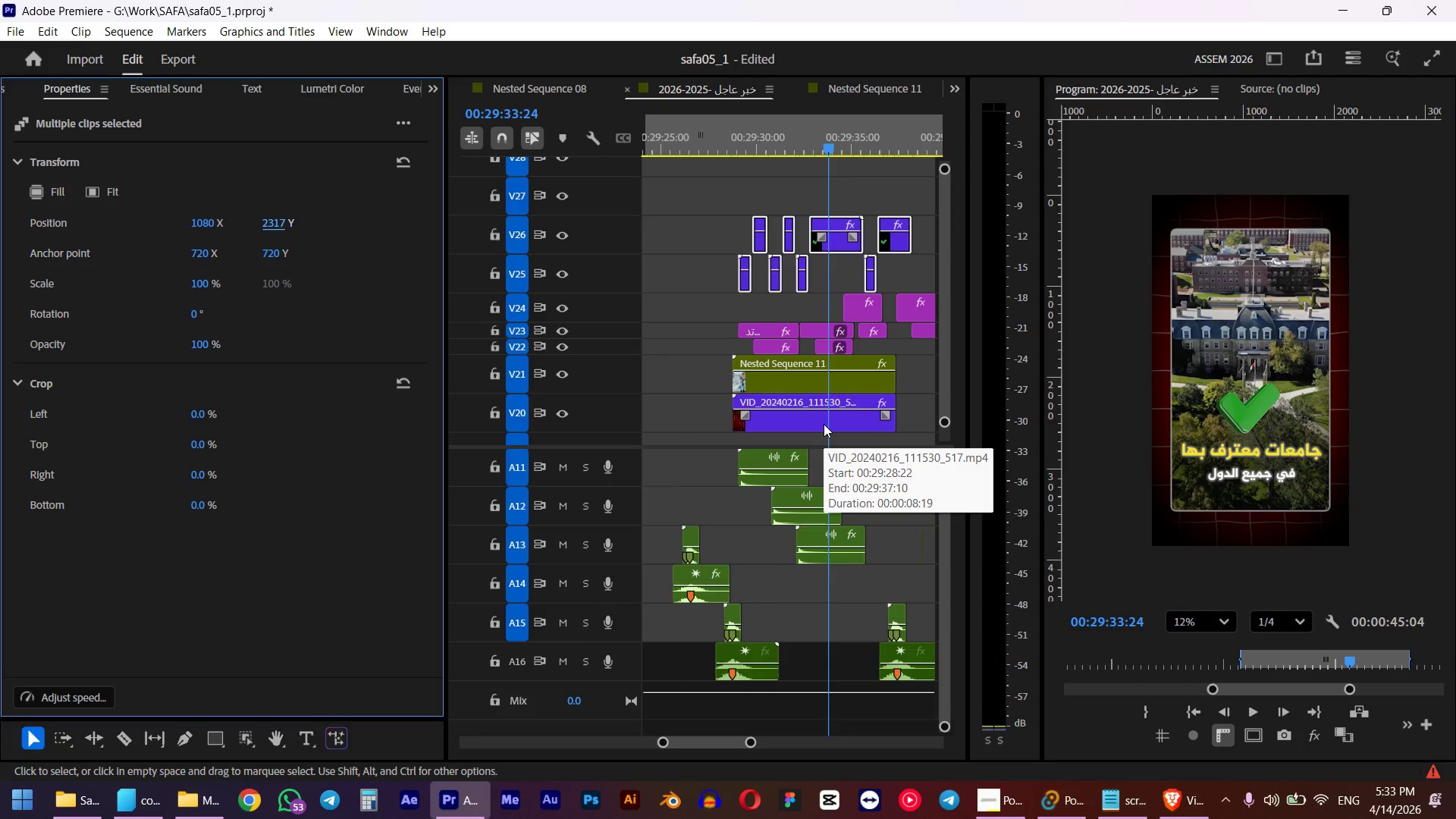 
hold_key(key=AltLeft, duration=0.89)
 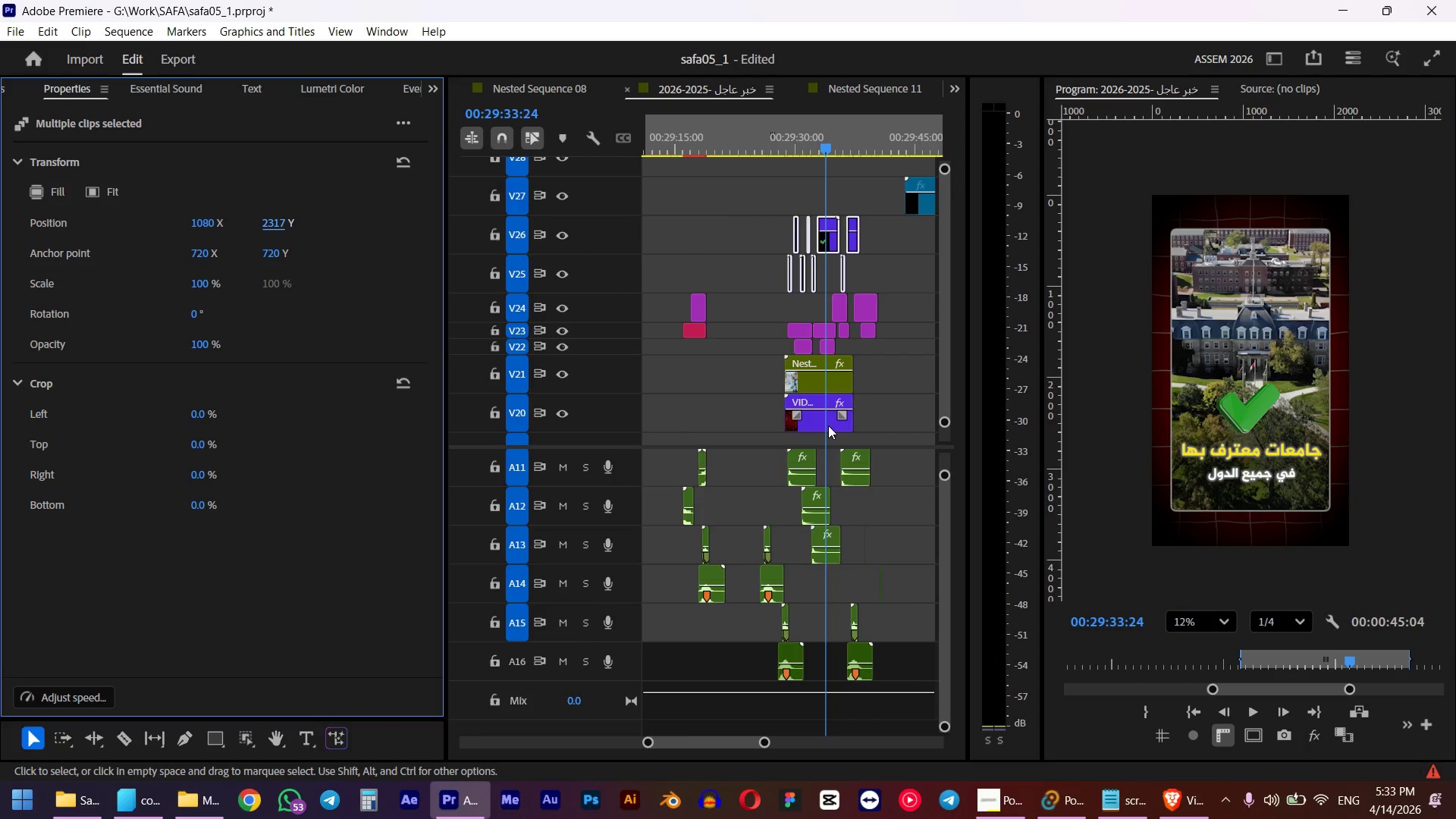 
hold_key(key=AltLeft, duration=1.31)
scroll: coordinate [741, 365], scroll_direction: up, amount: 14.0
 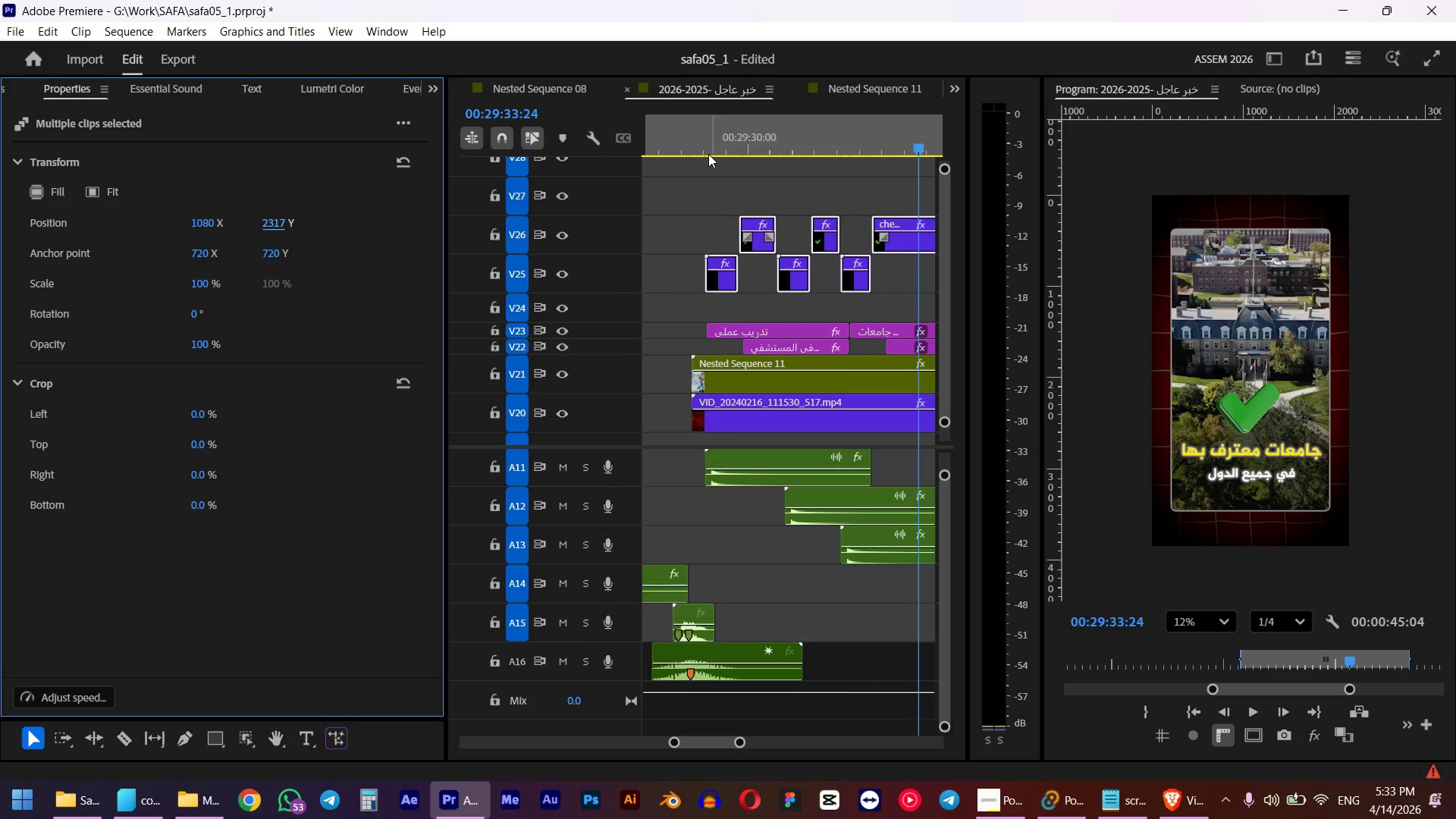 
left_click([687, 140])
 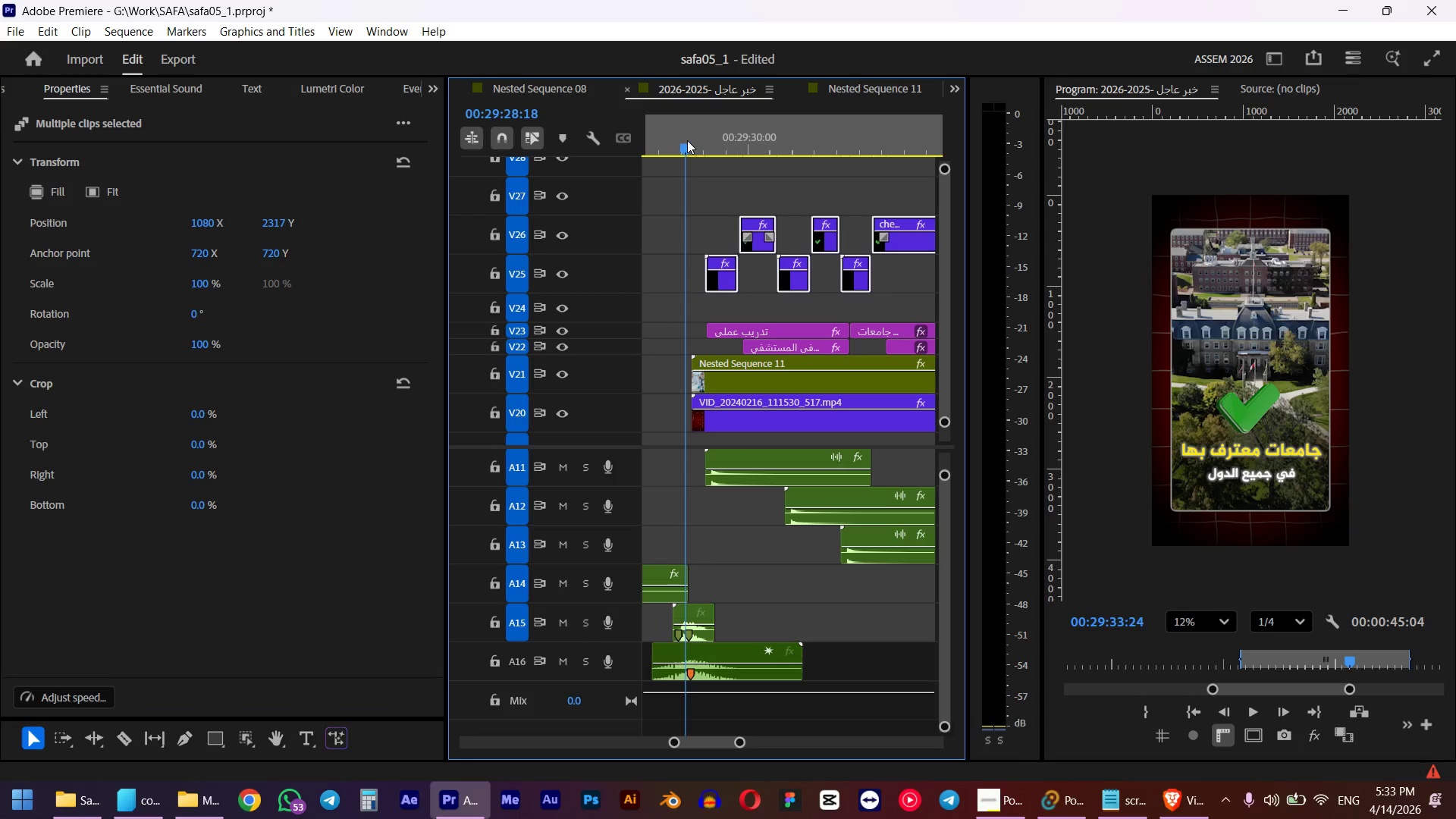 
key(Space)
 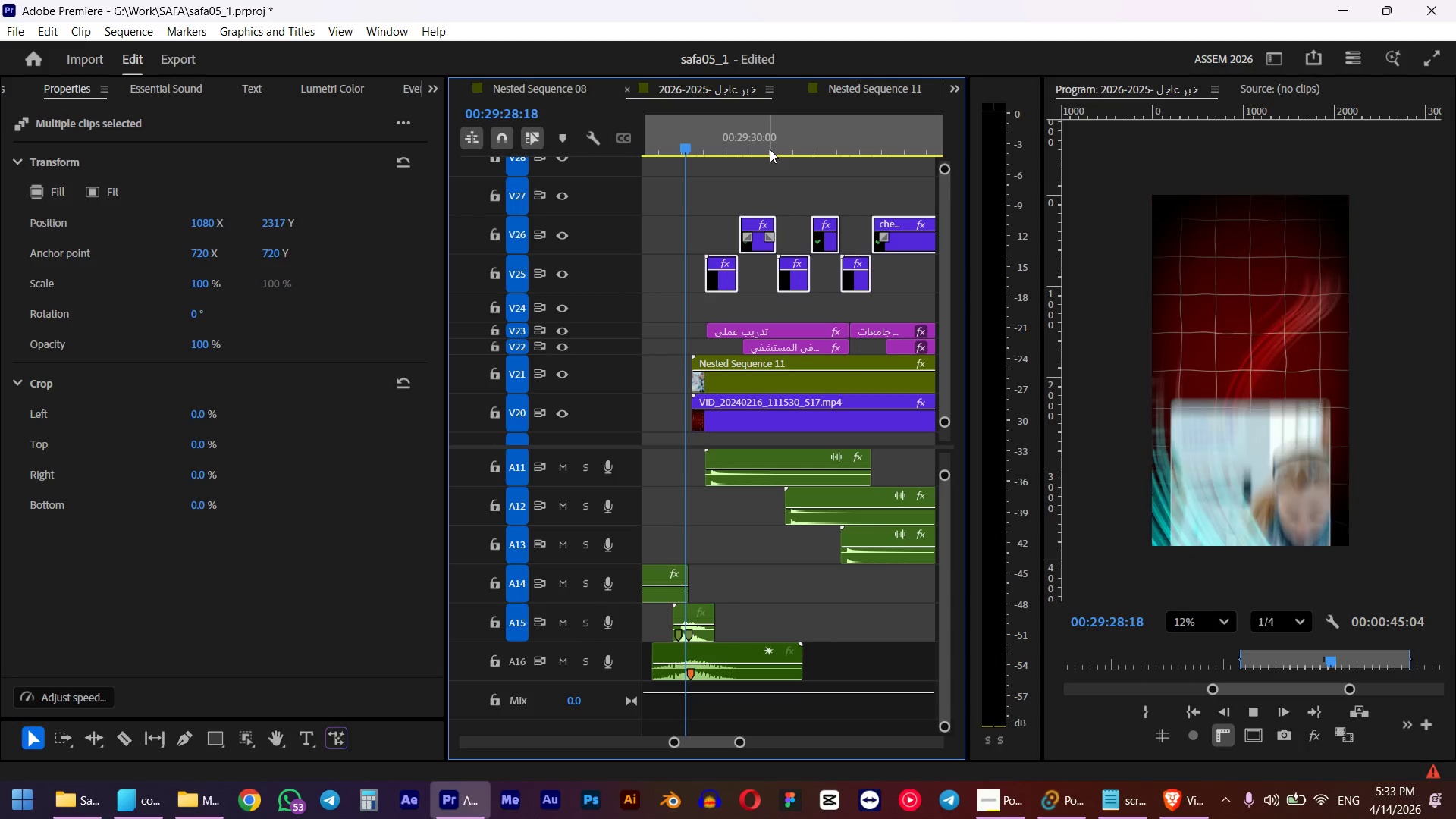 
wait(7.09)
 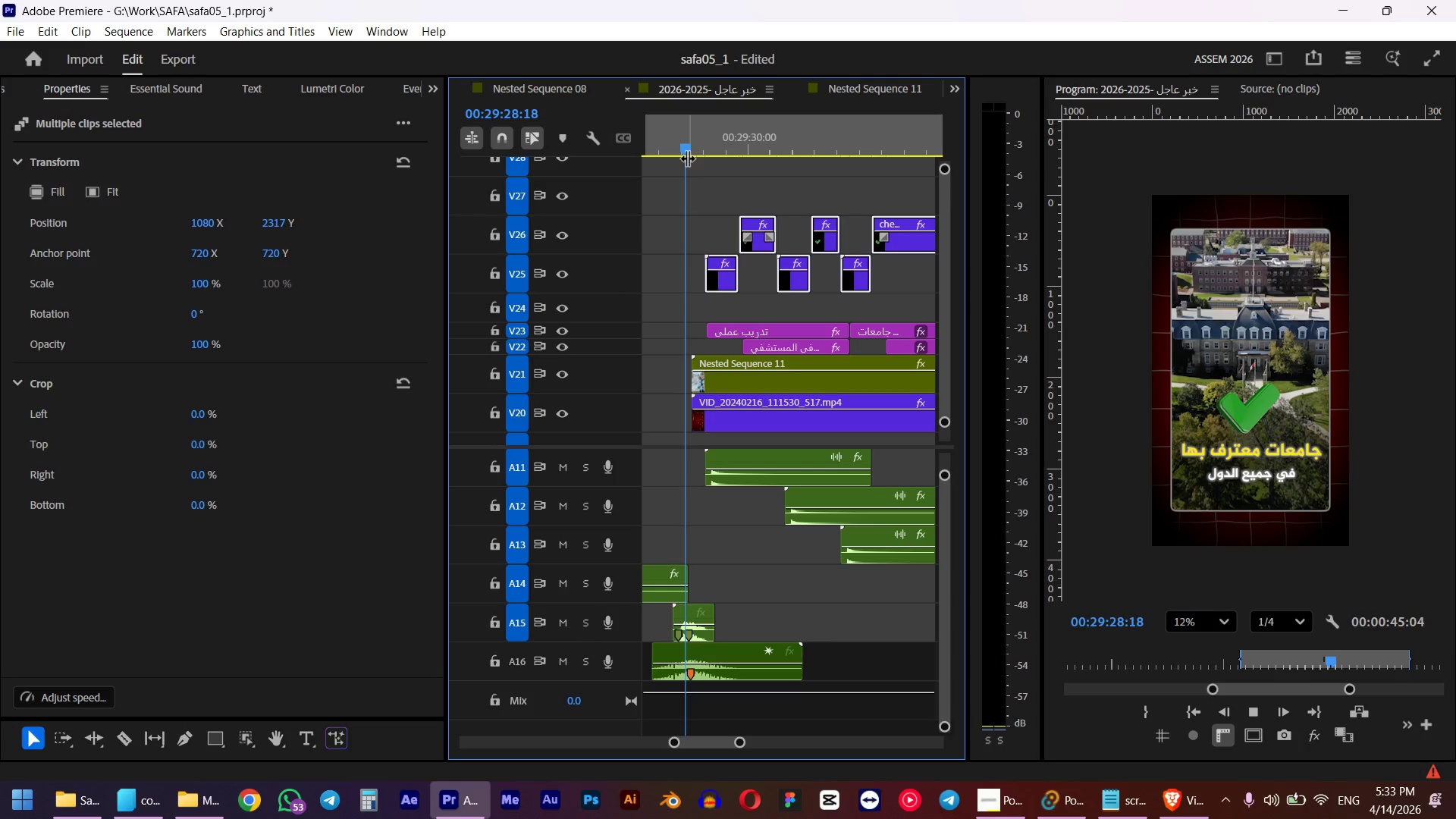 
key(Space)
 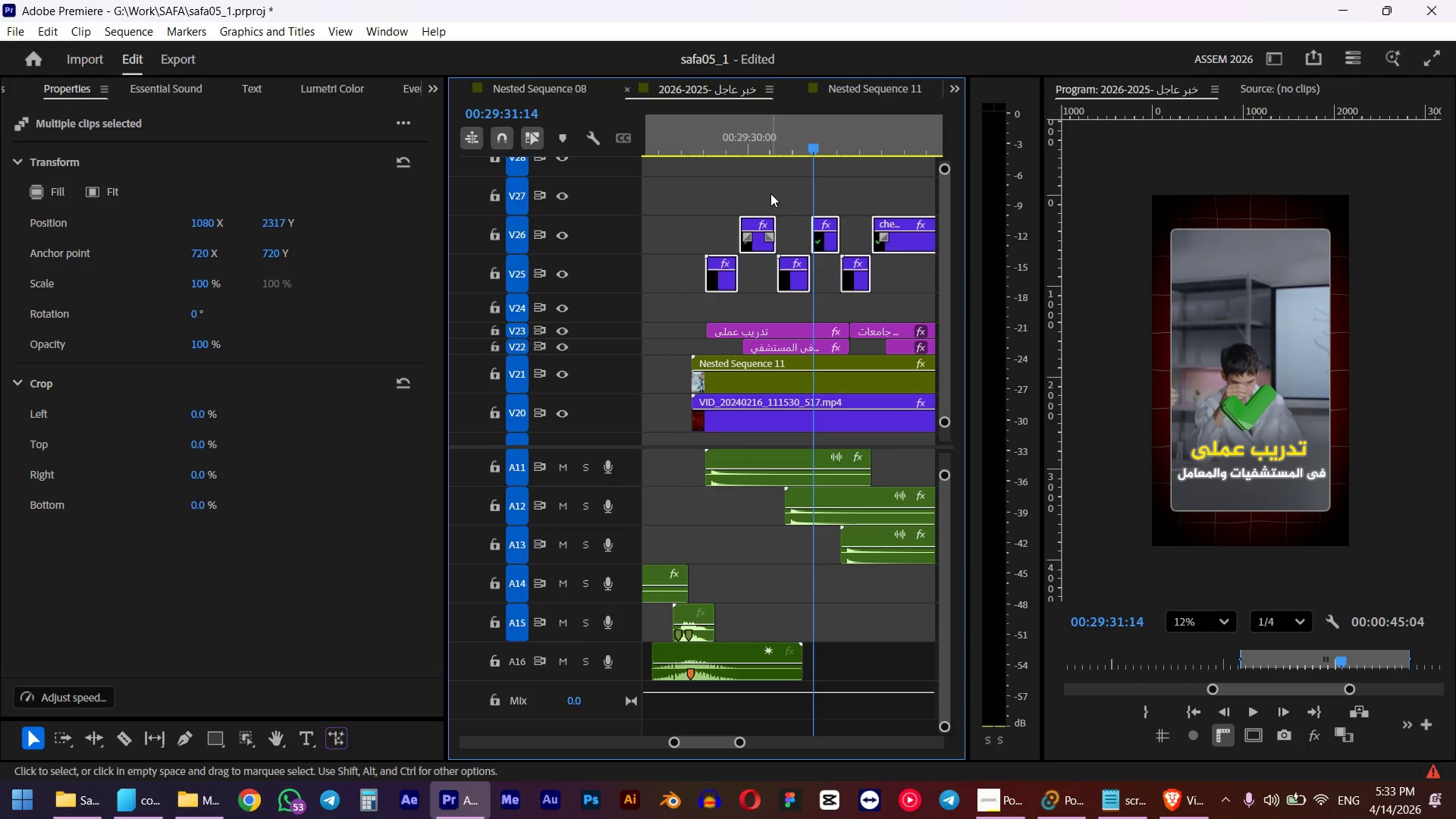 
left_click([890, 448])
 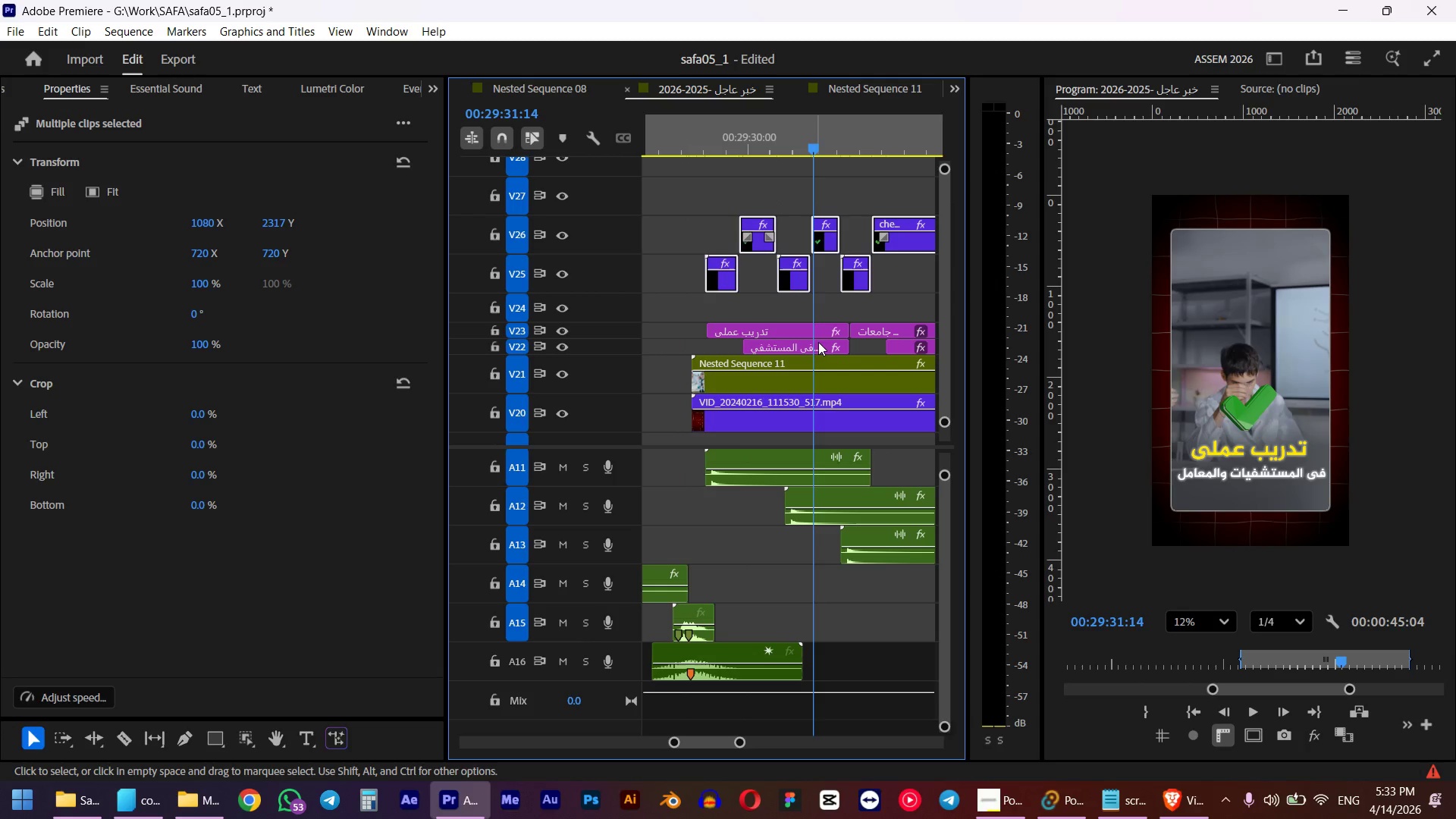 
left_click([818, 384])
 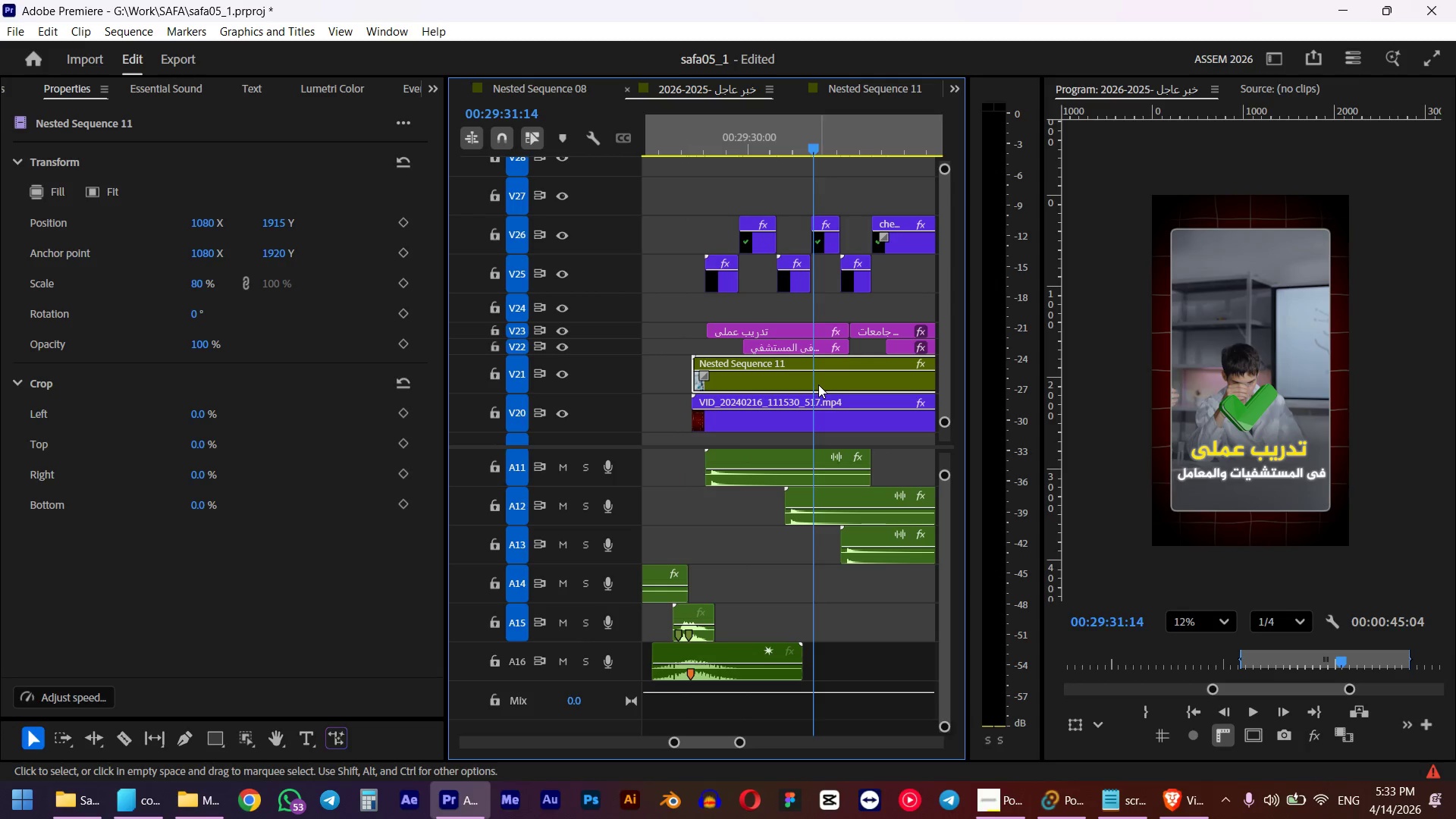 
key(Alt+Control+X)
 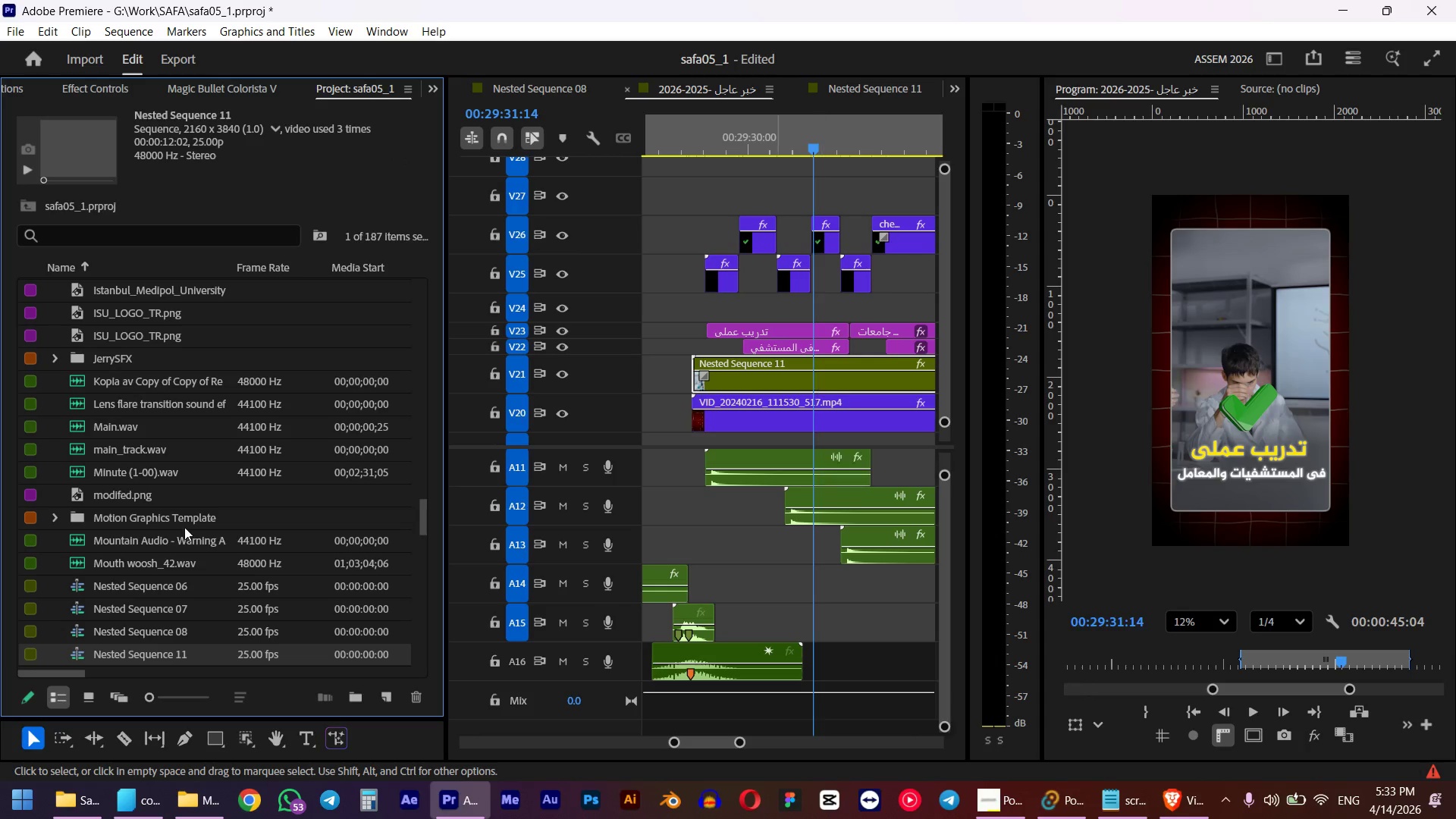 
scroll: coordinate [199, 542], scroll_direction: down, amount: 5.0
 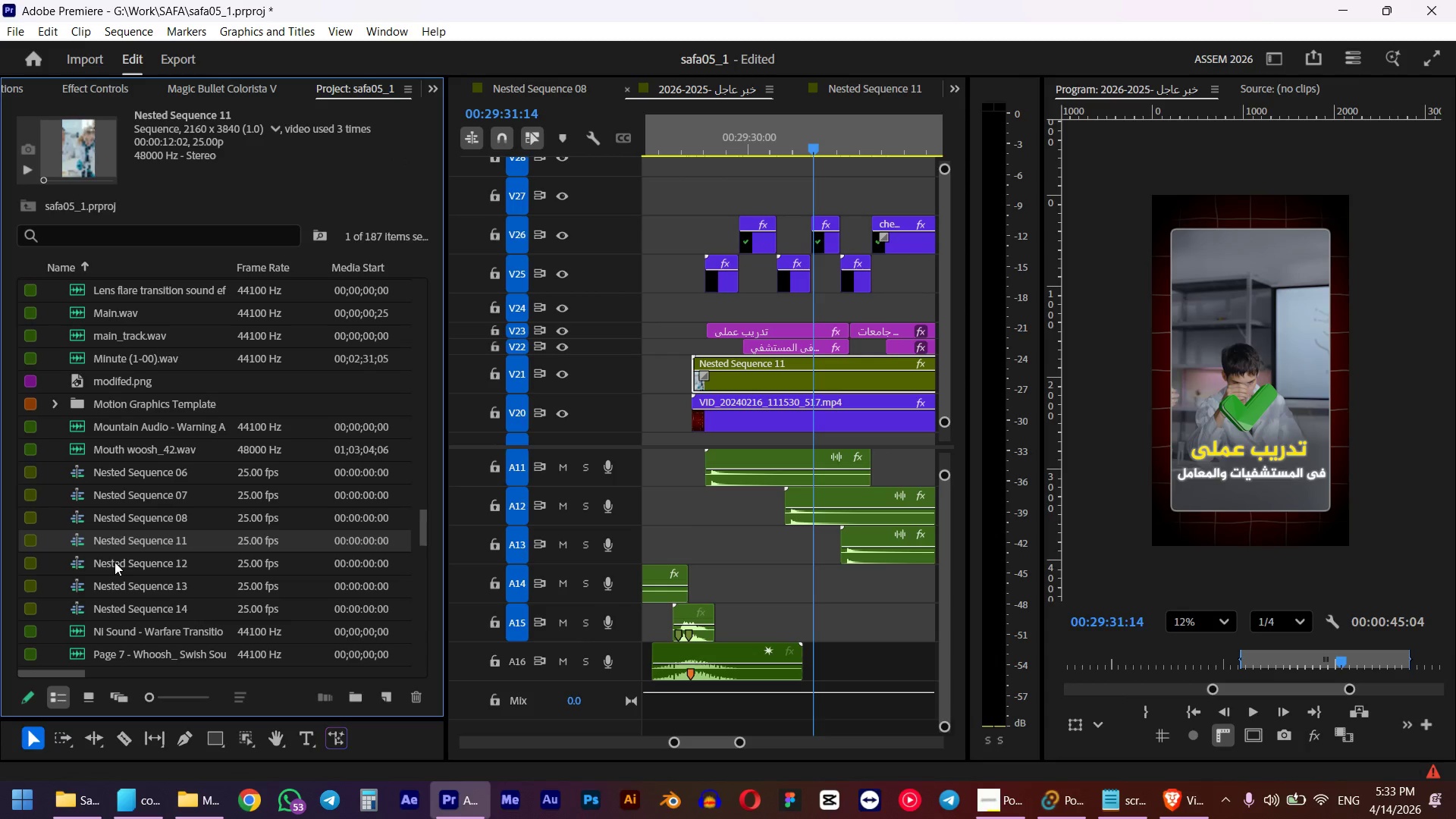 
left_click([77, 547])
 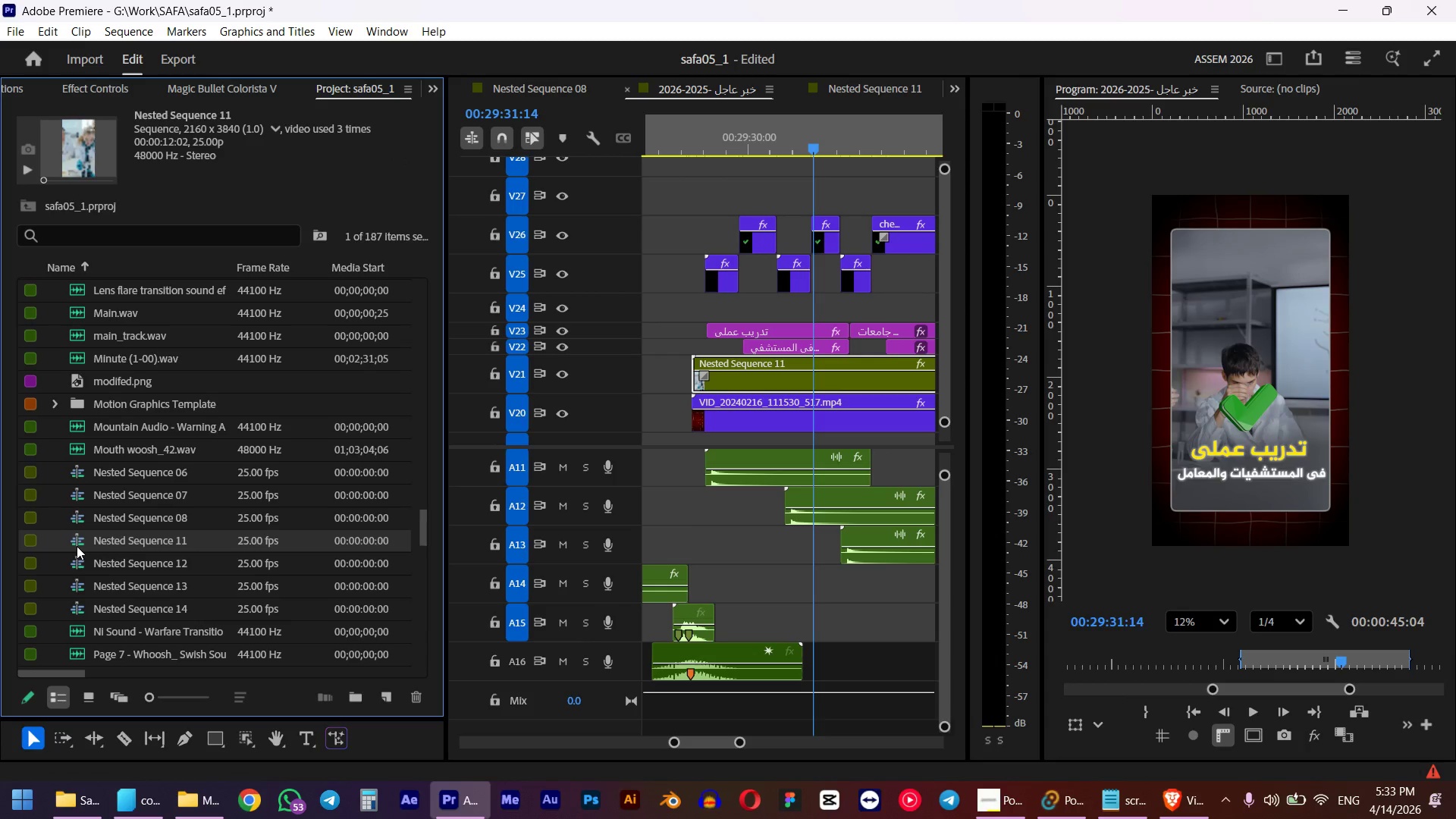 
key(Control+C)
 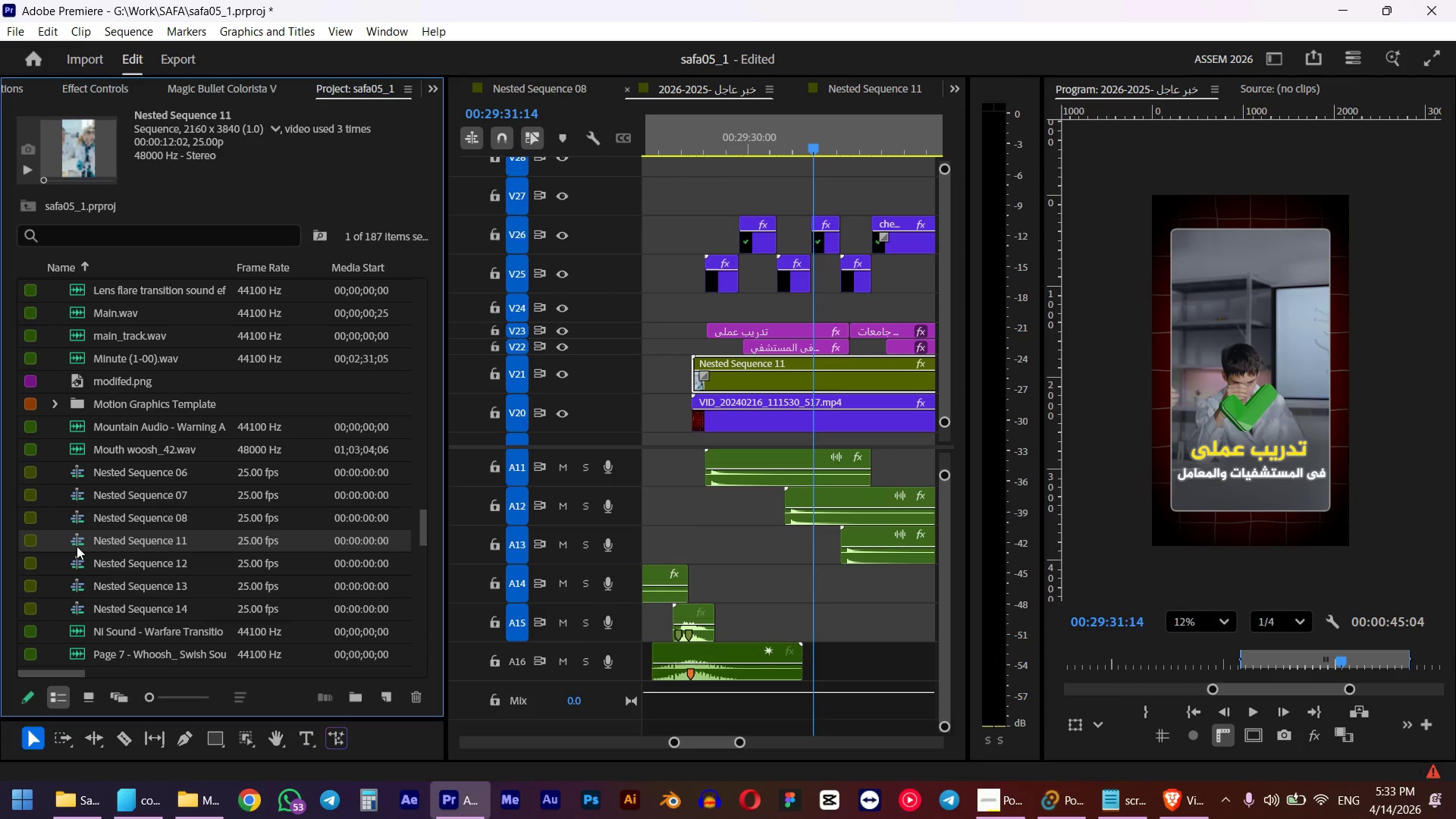 
key(Control+V)
 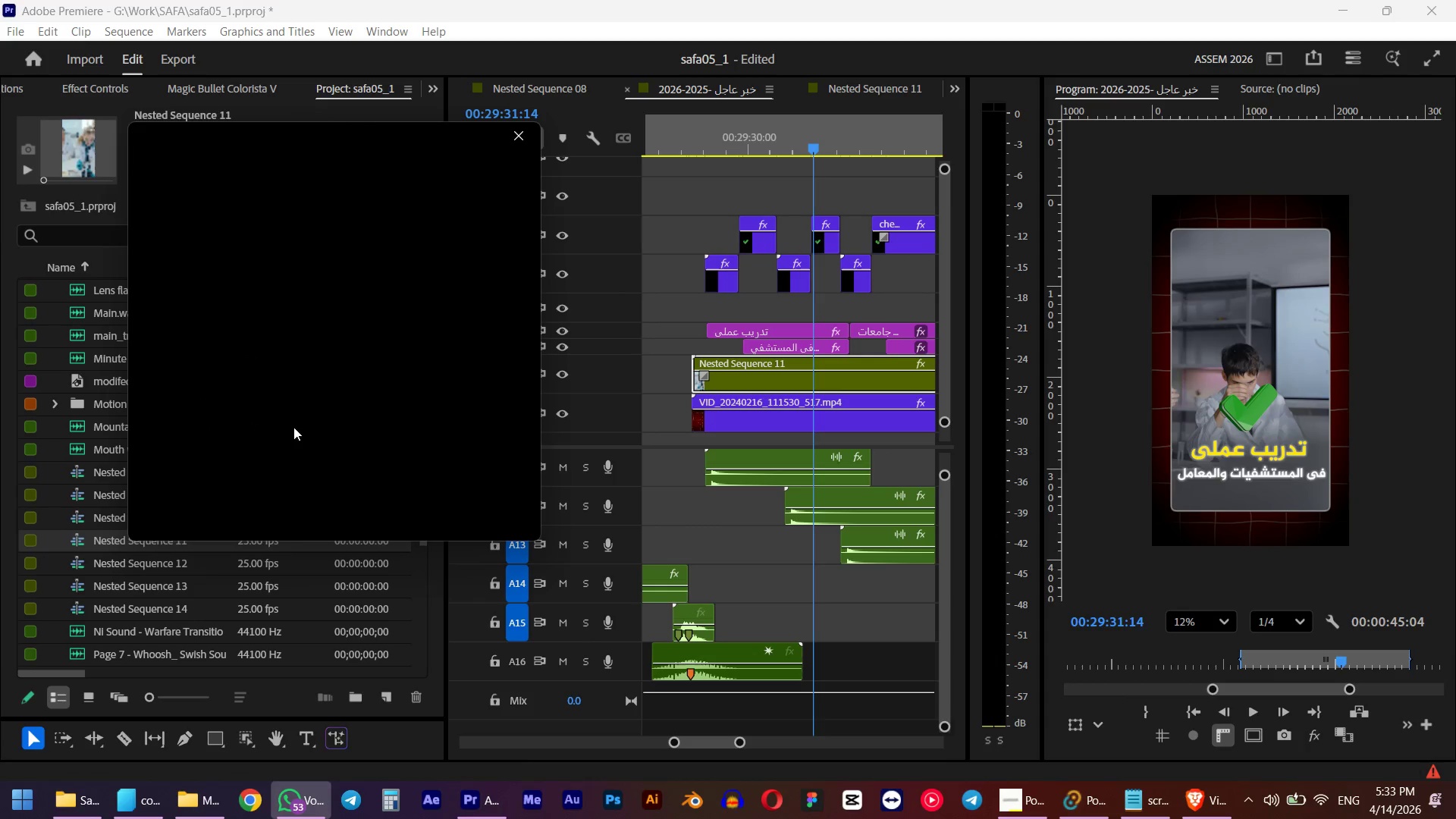 
left_click([517, 140])
 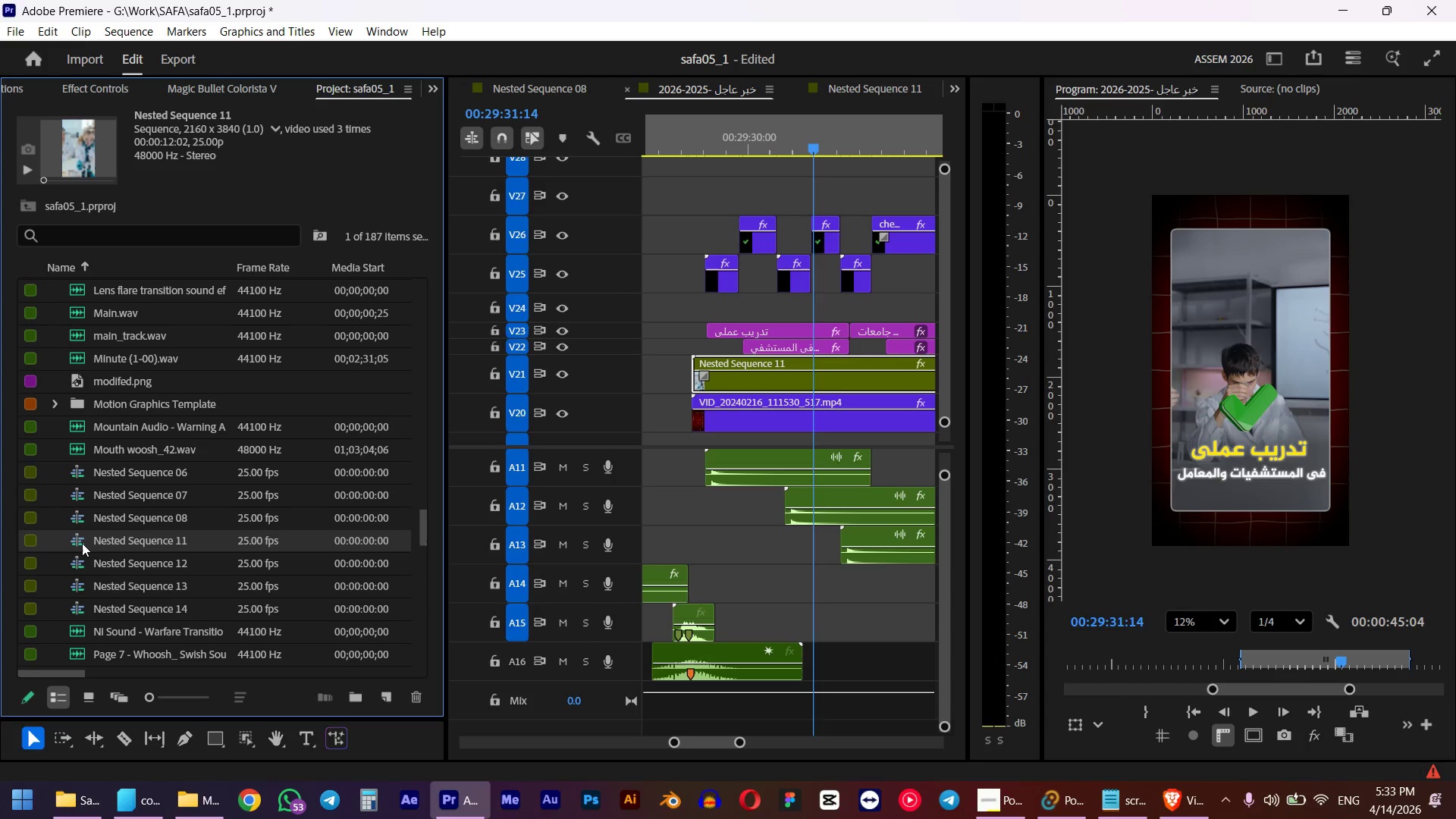 
left_click([77, 543])
 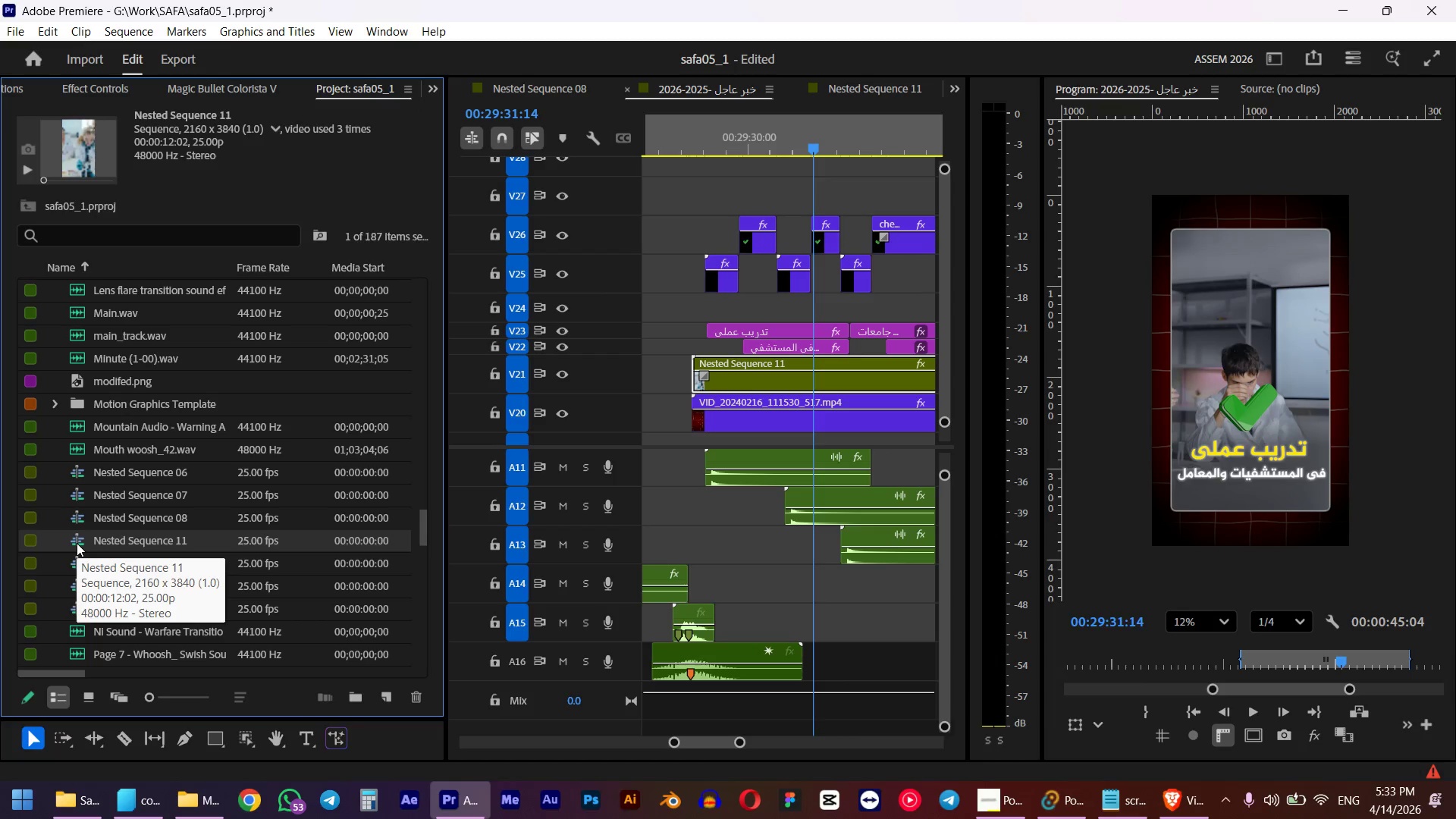 
key(Control+C)
 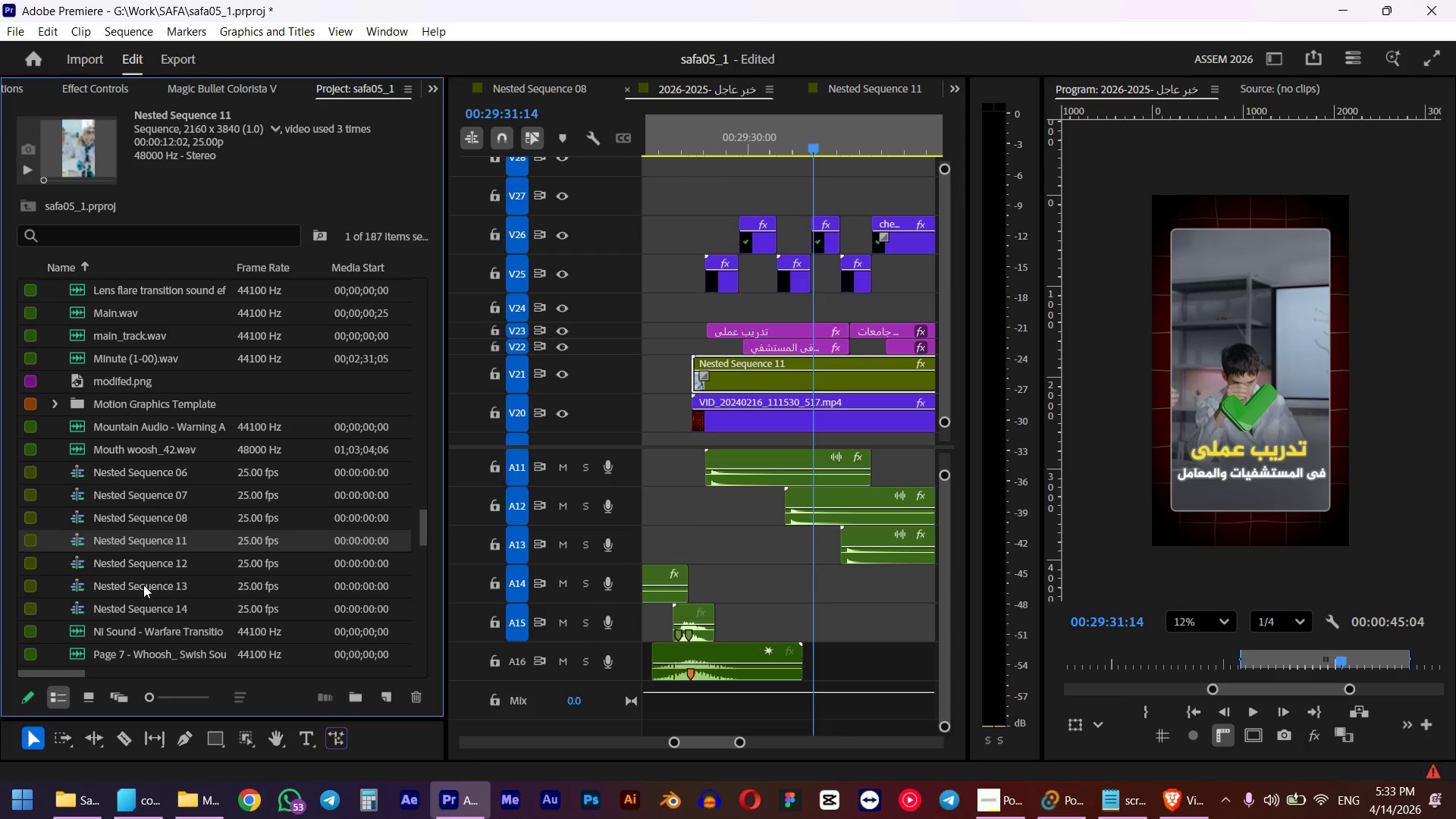 
key(Control+V)
 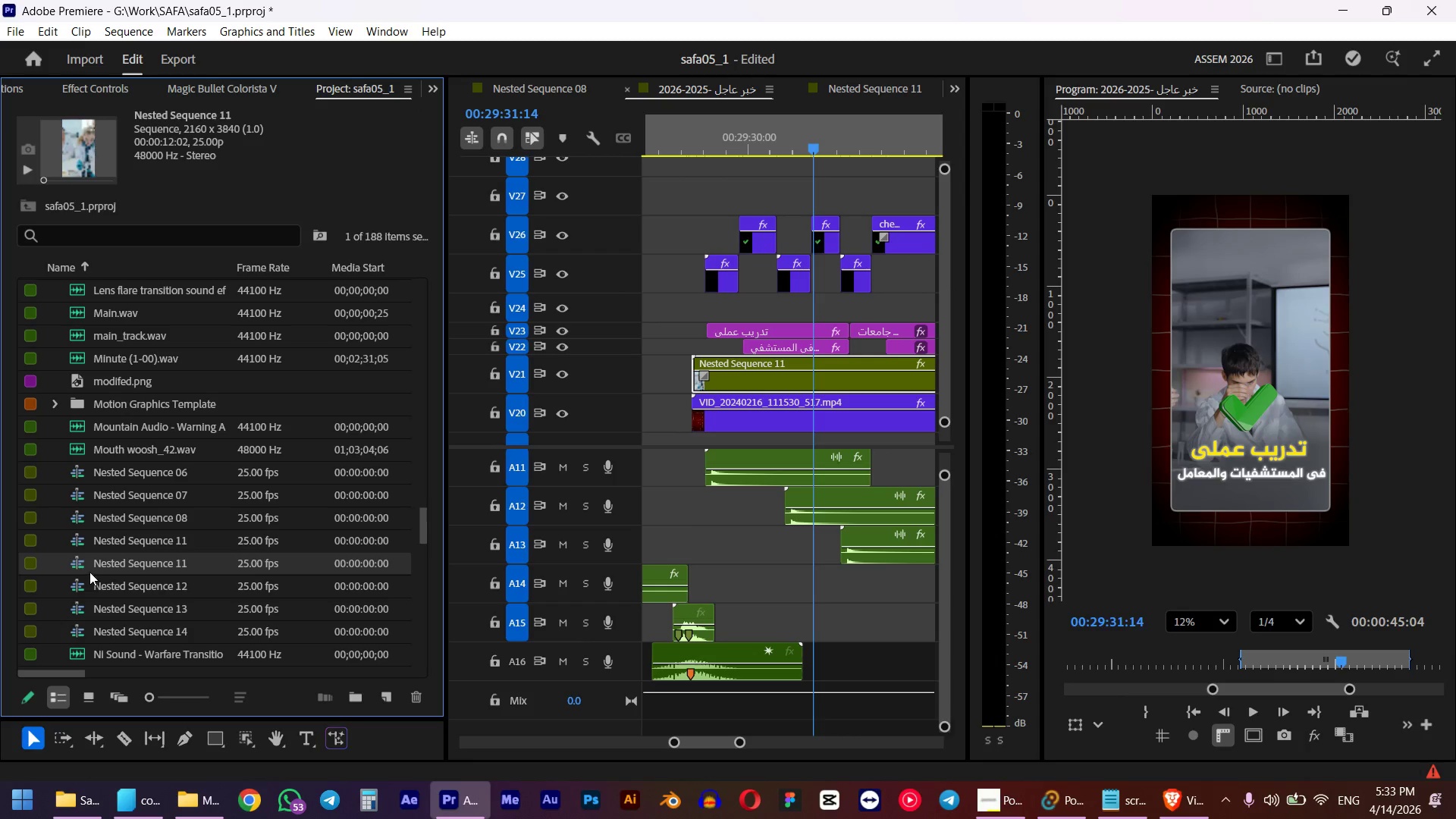 
right_click([97, 563])
 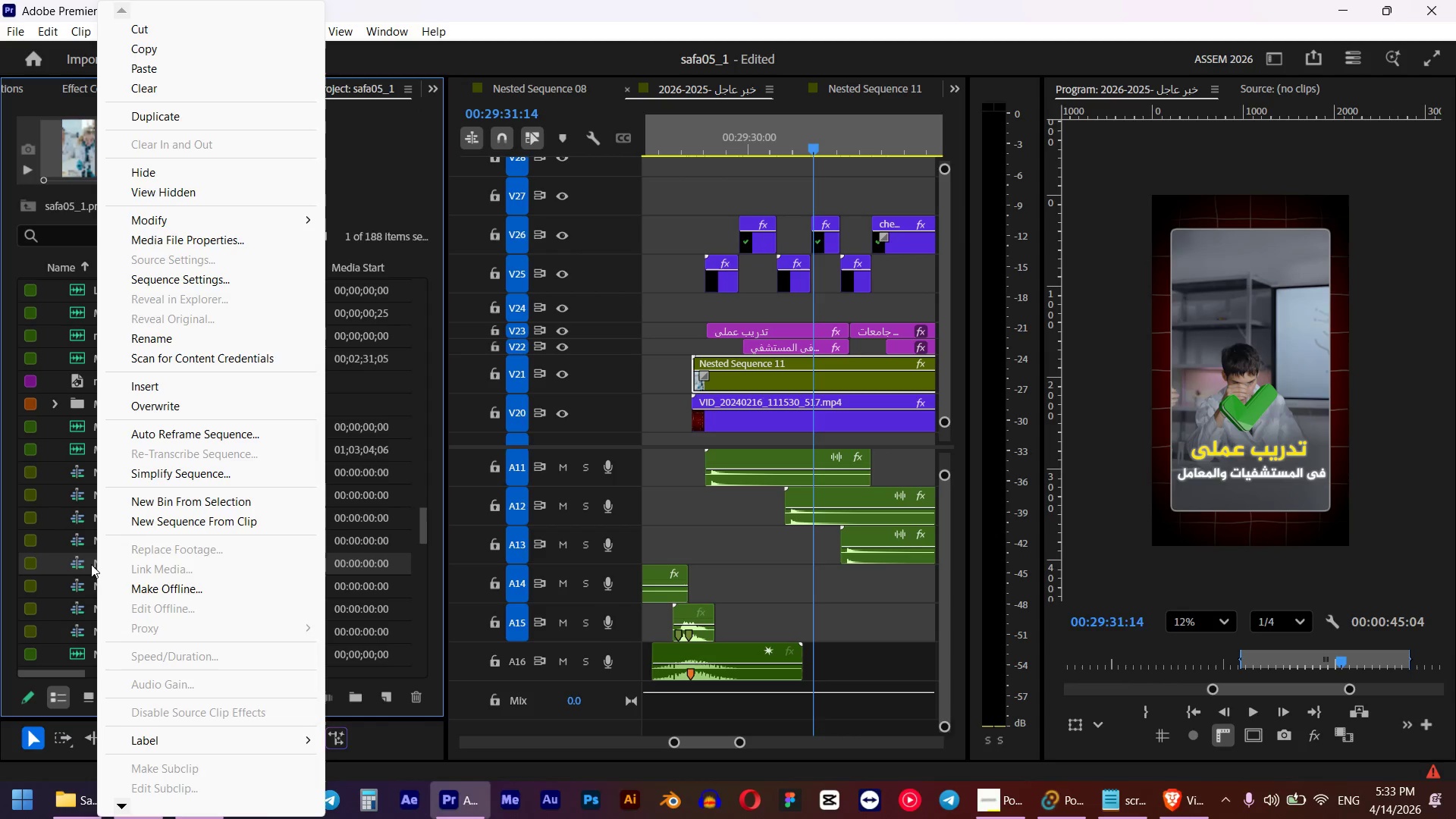 
scroll: coordinate [169, 632], scroll_direction: down, amount: 5.0
 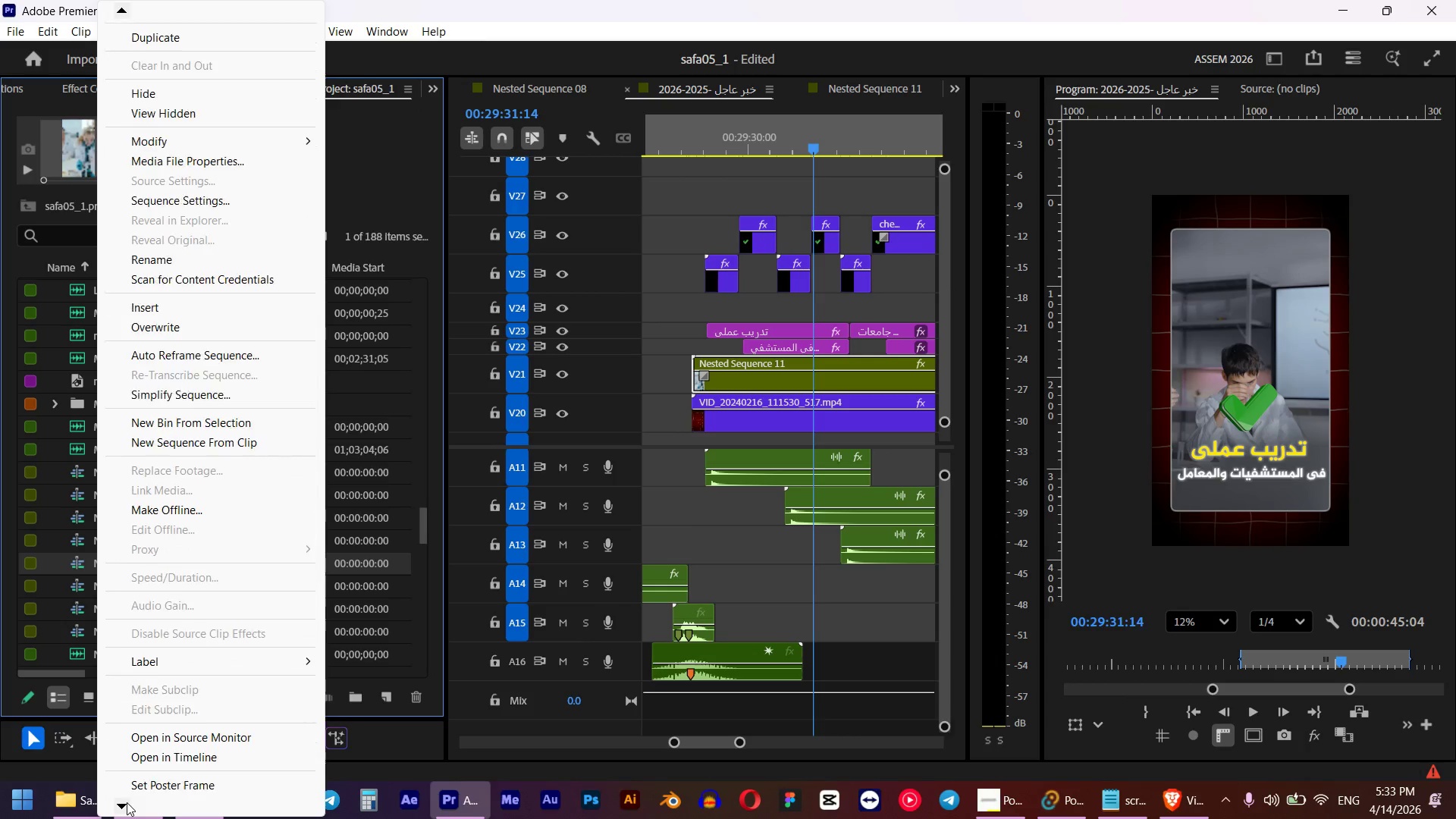 
left_click([127, 802])
 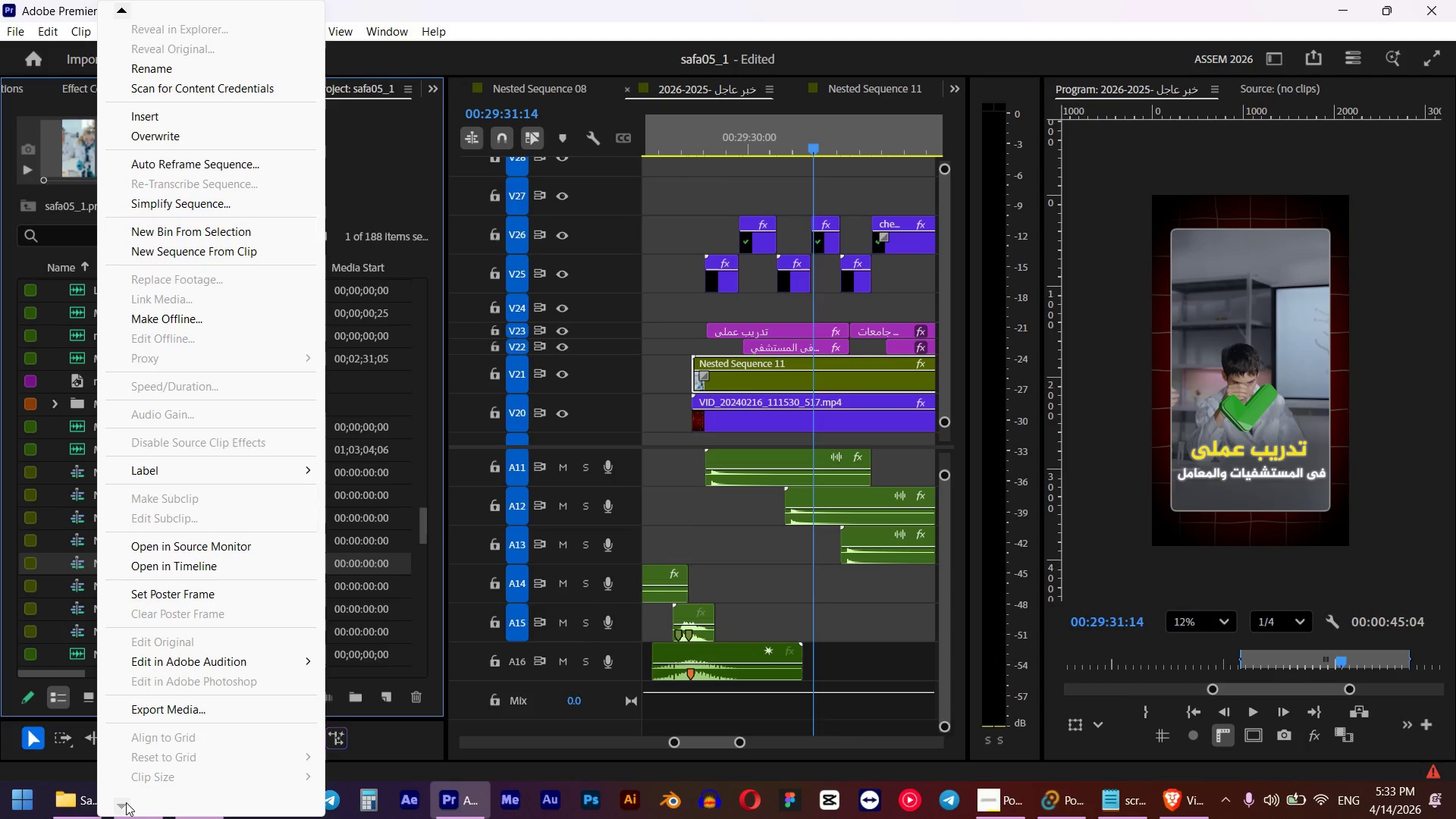 
left_click([126, 802])
 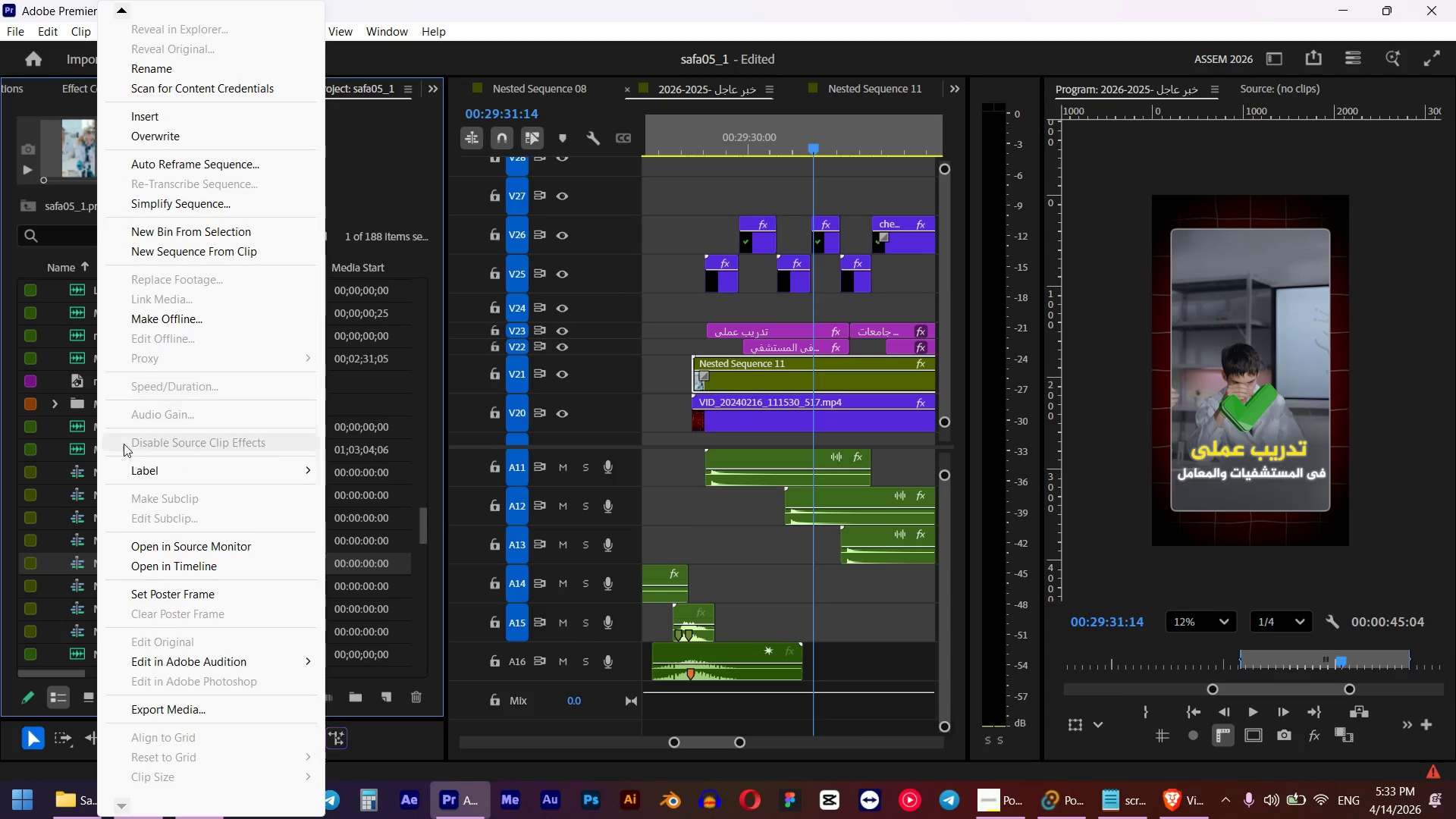 
scroll: coordinate [118, 468], scroll_direction: up, amount: 5.0
 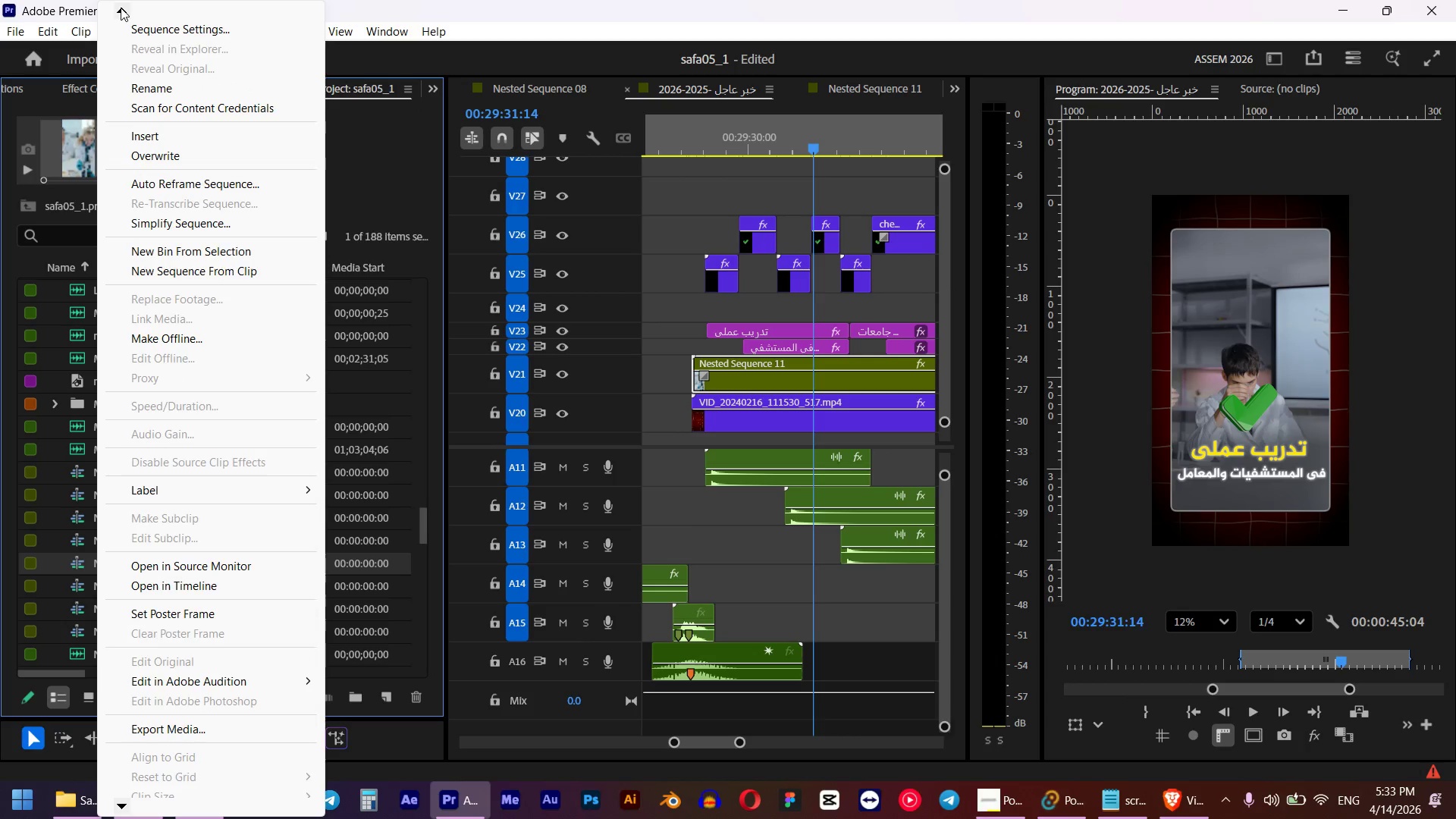 
left_click([121, 8])
 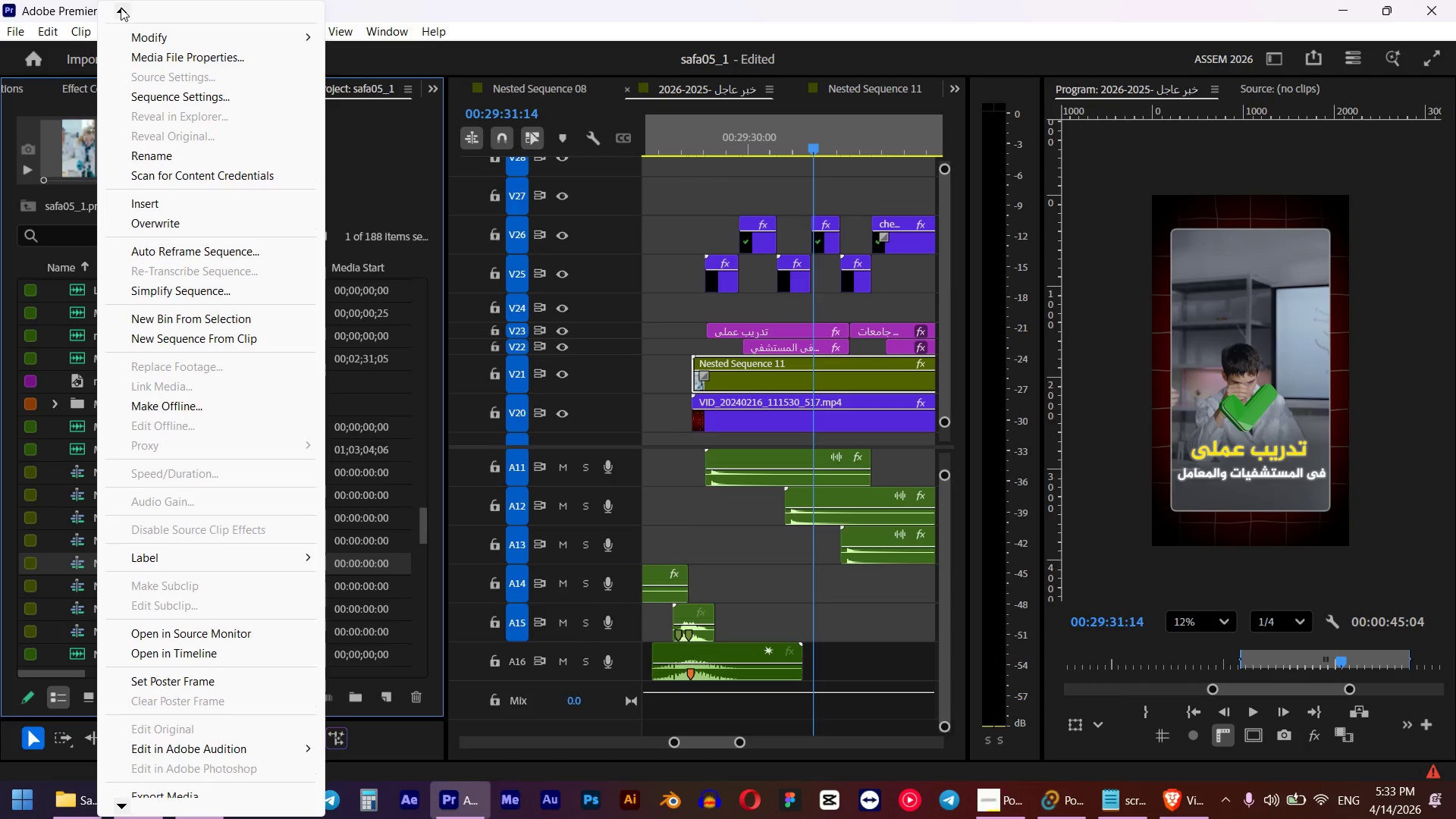 
double_click([121, 8])
 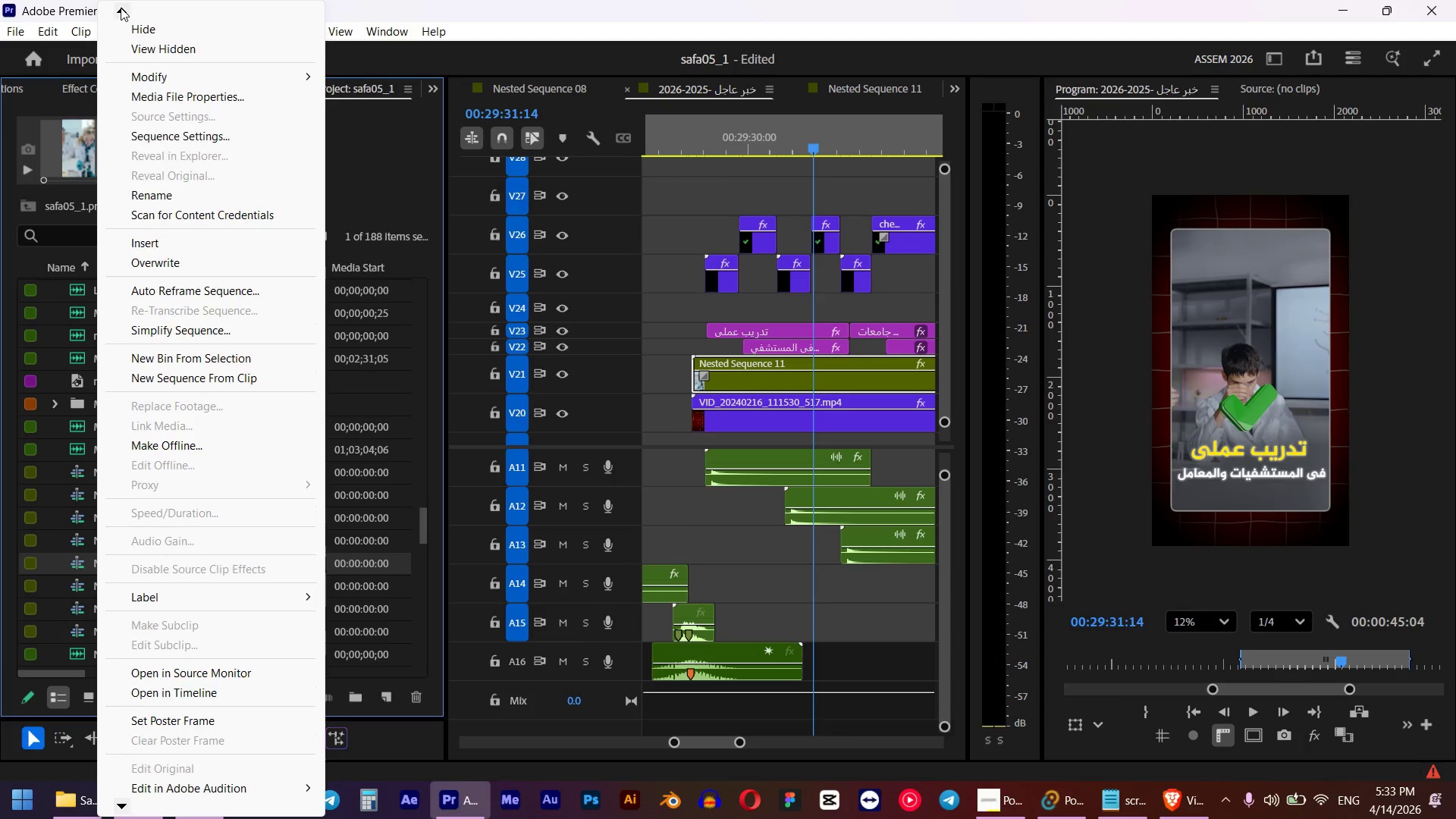 
triple_click([121, 8])
 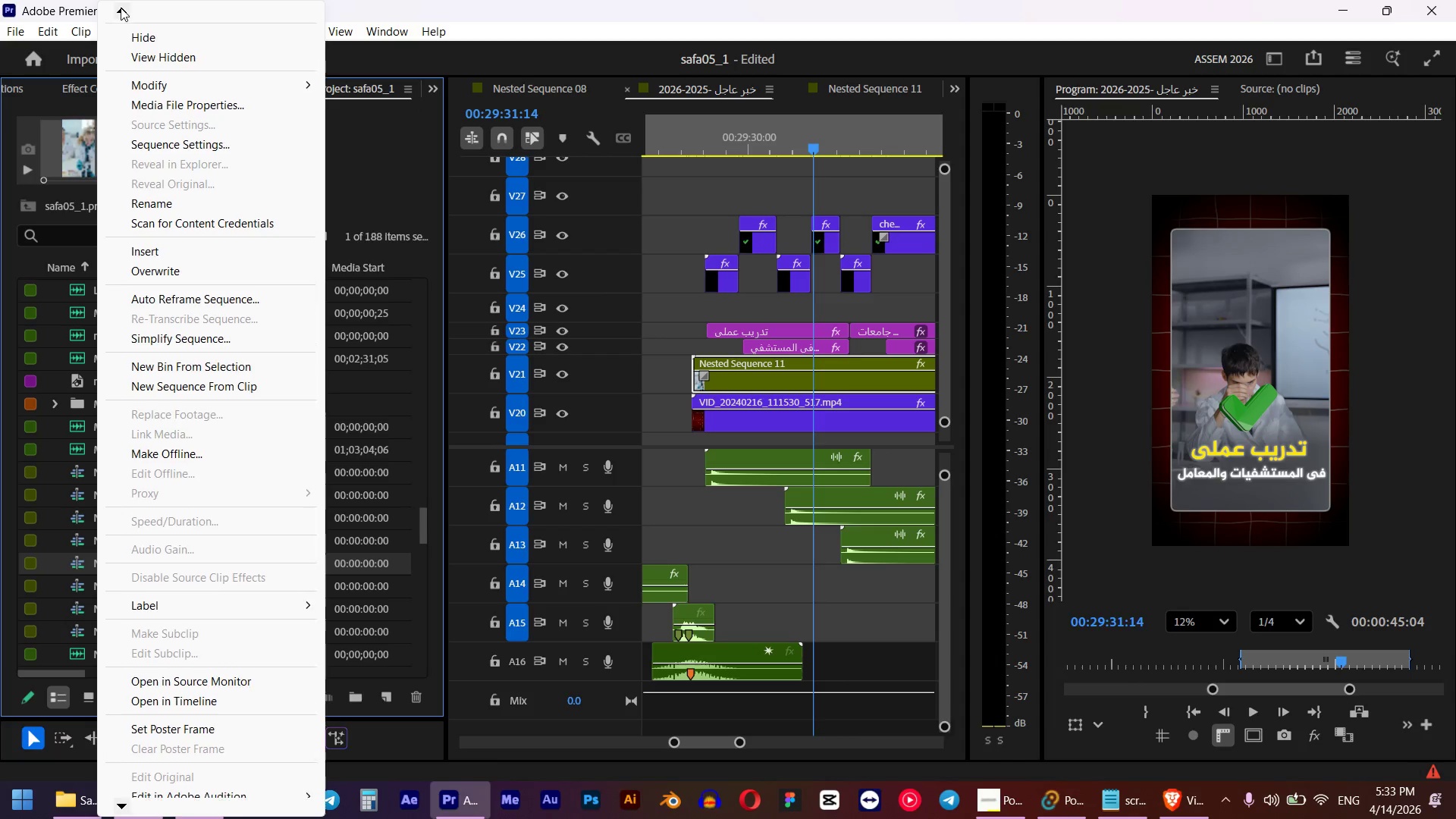 
double_click([121, 8])
 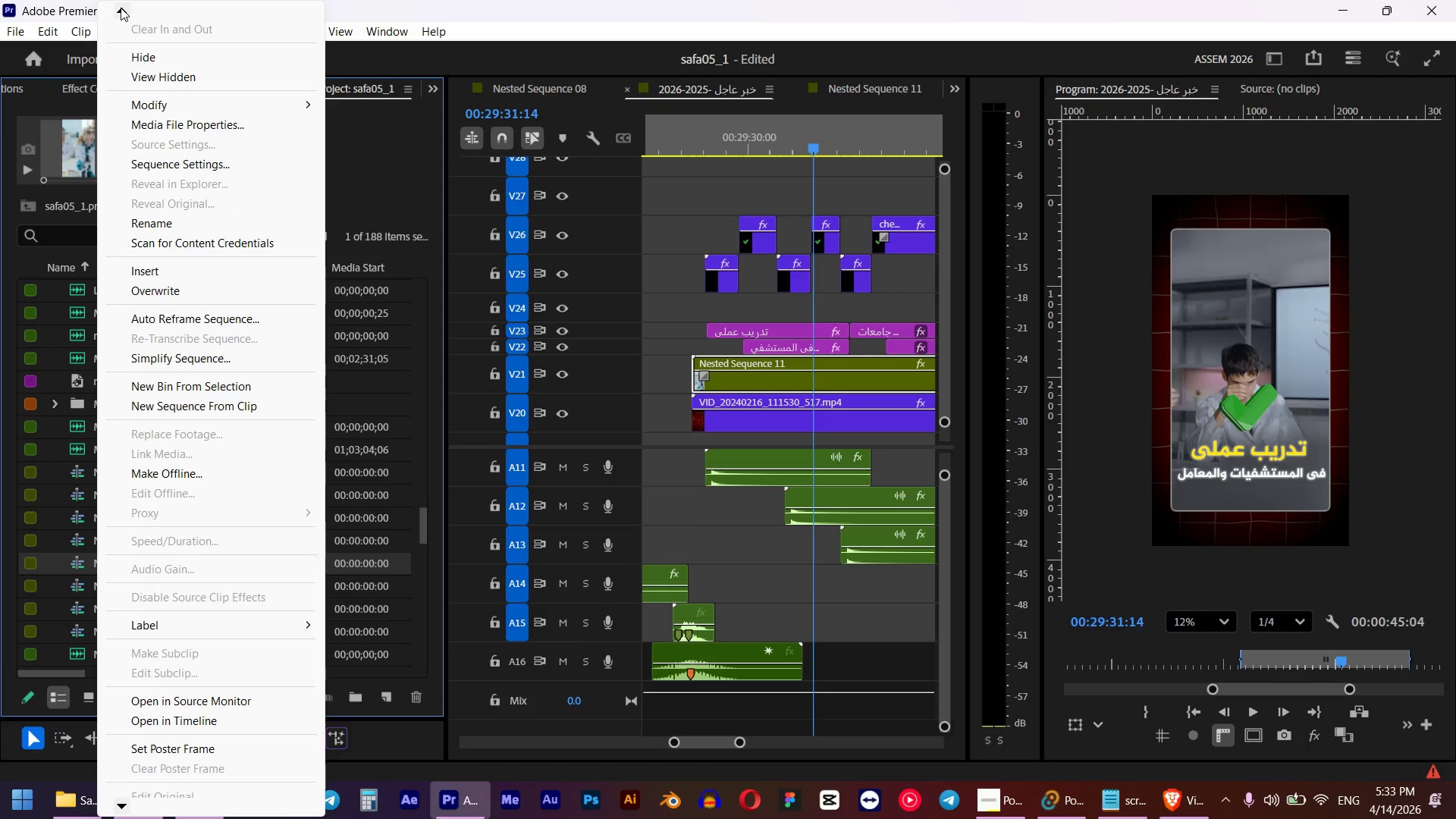 
triple_click([121, 8])
 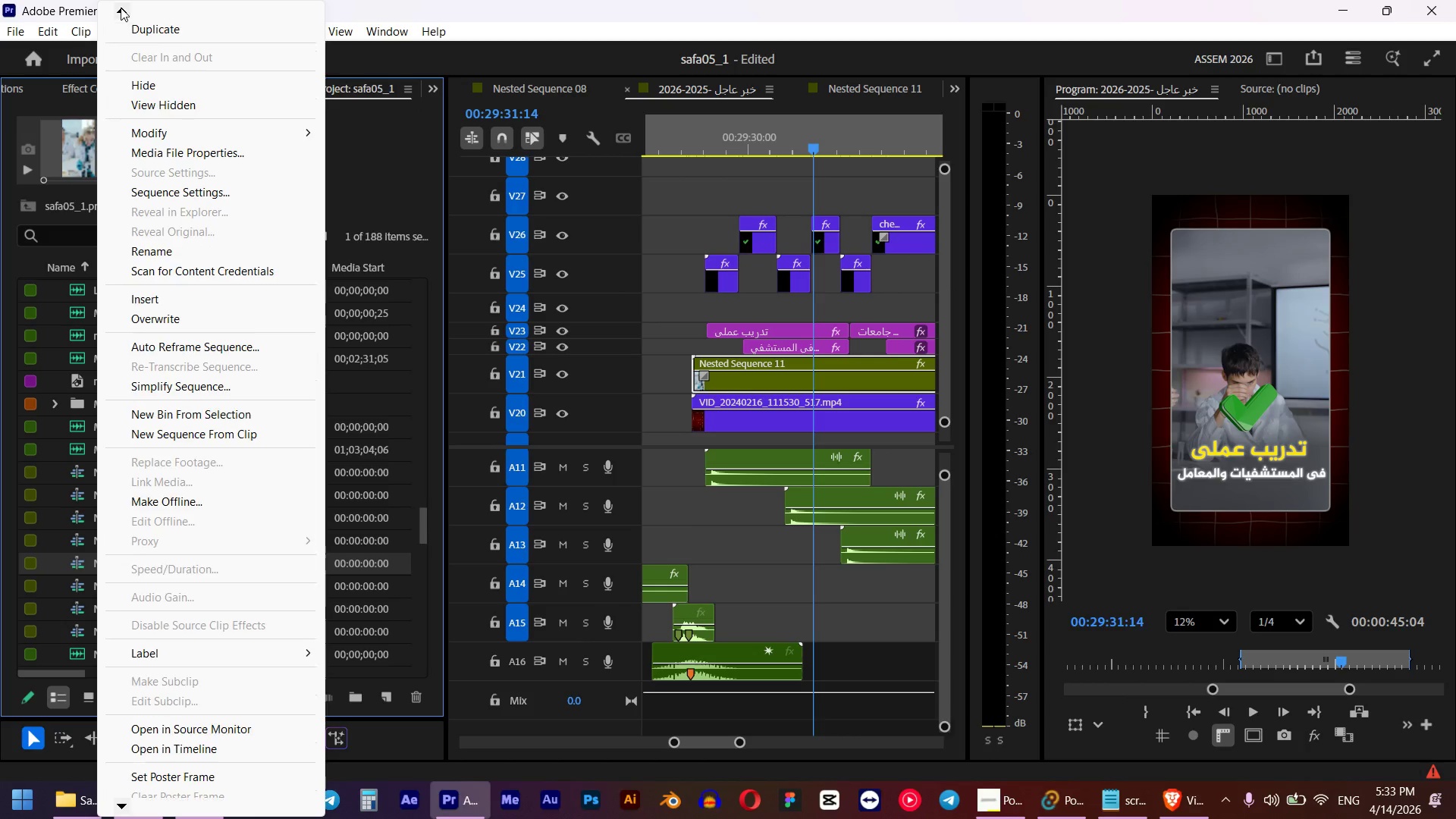 
triple_click([121, 8])
 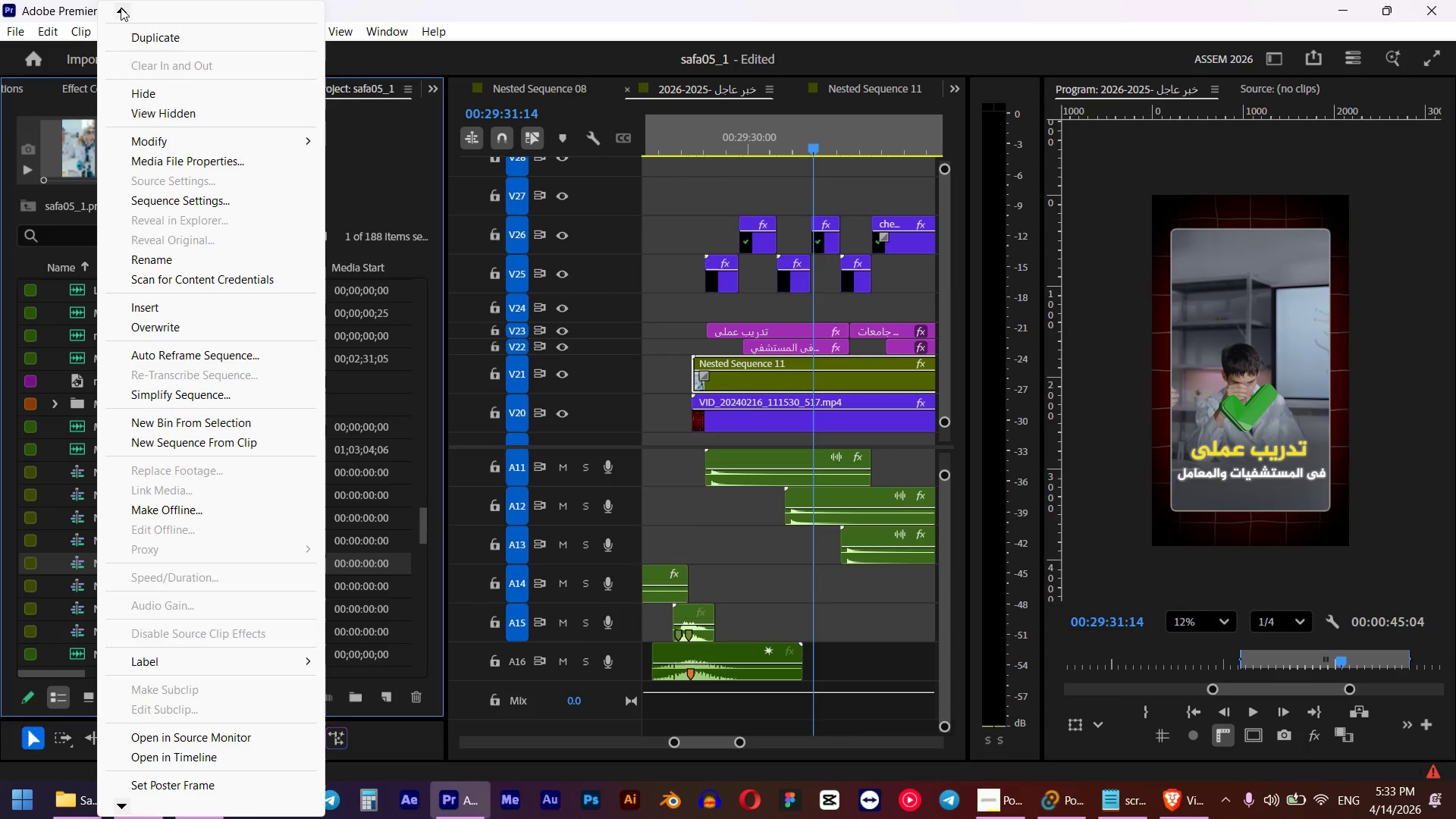 
triple_click([121, 8])
 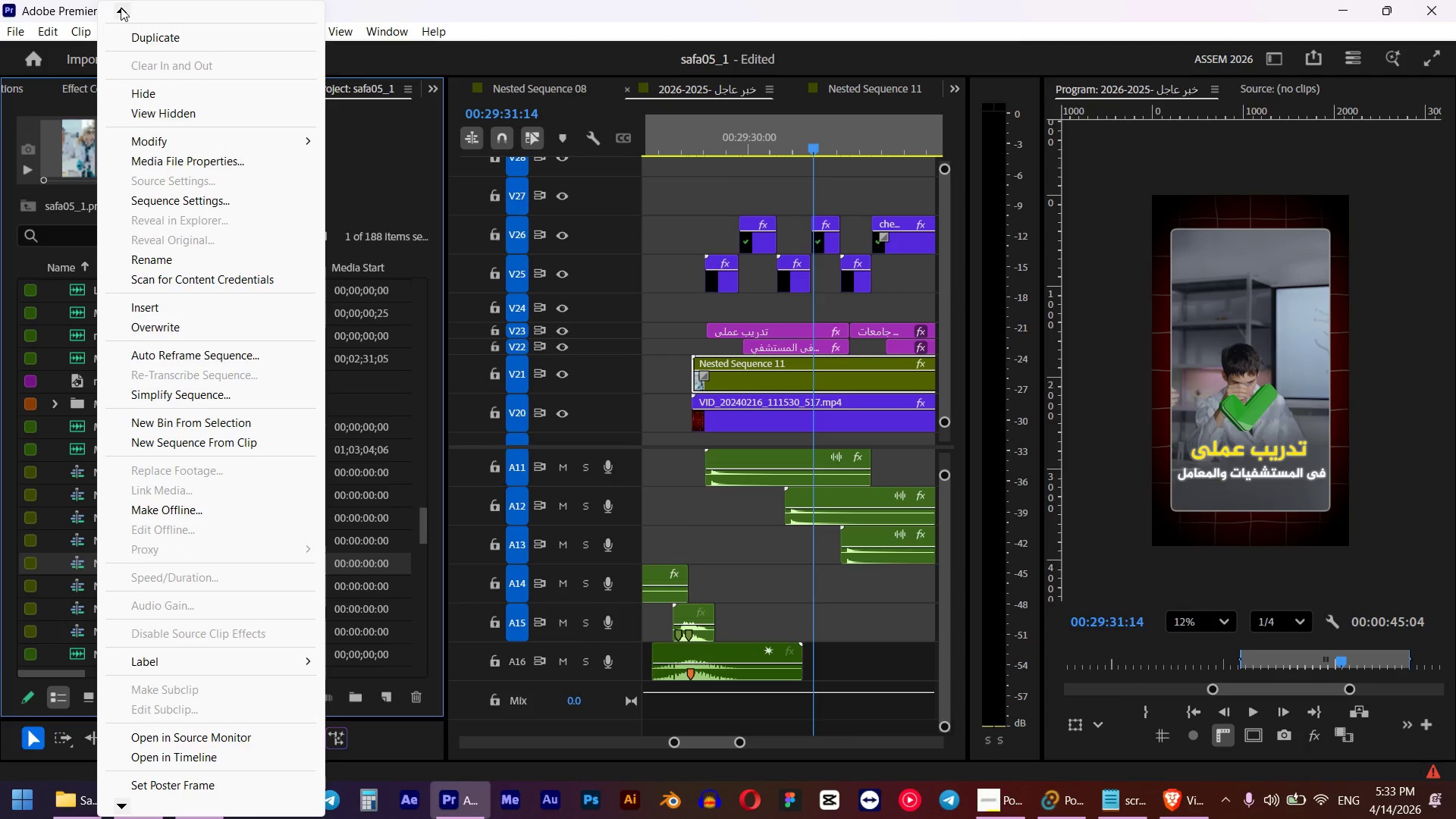 
triple_click([121, 8])
 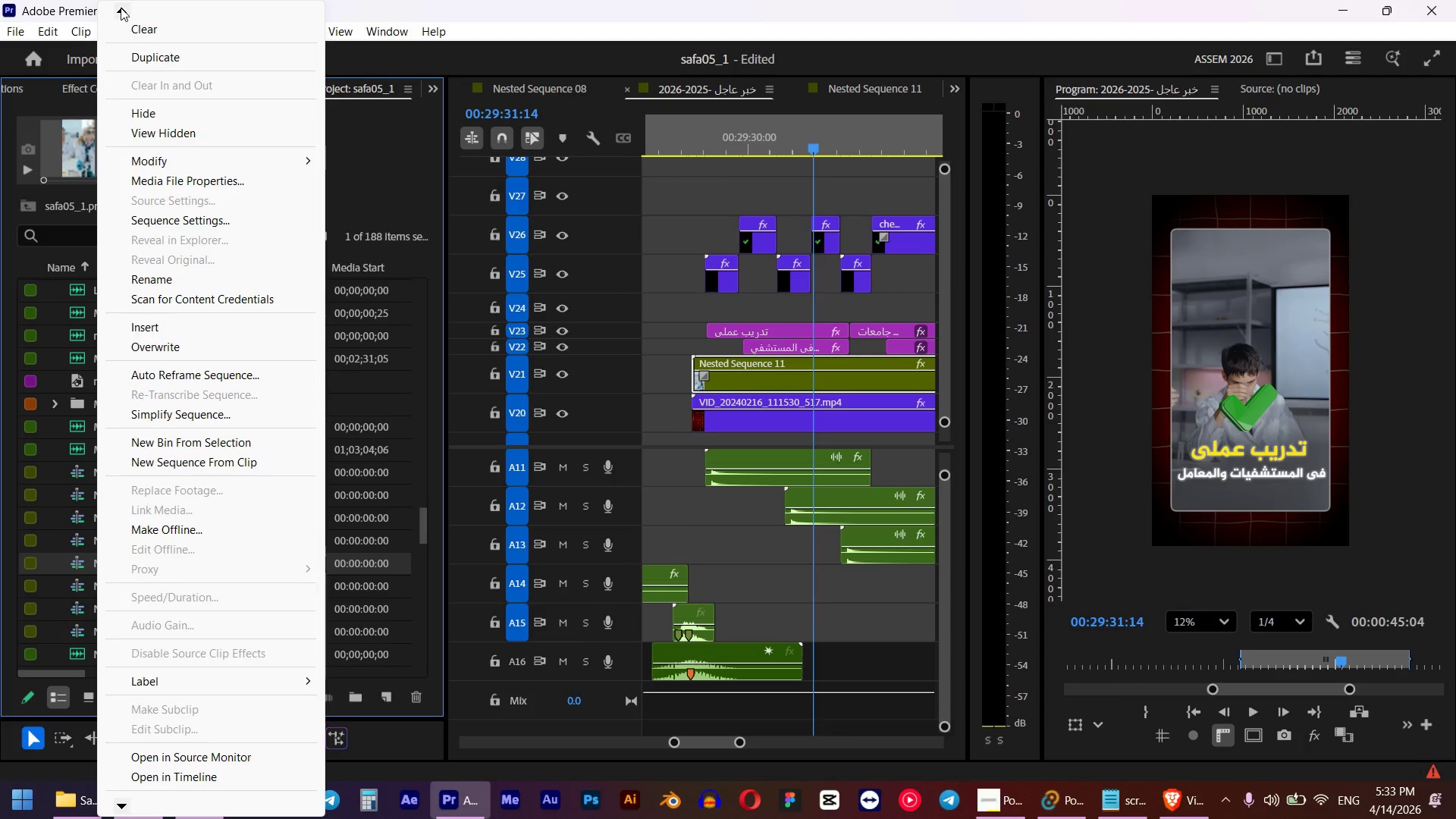 
triple_click([121, 8])
 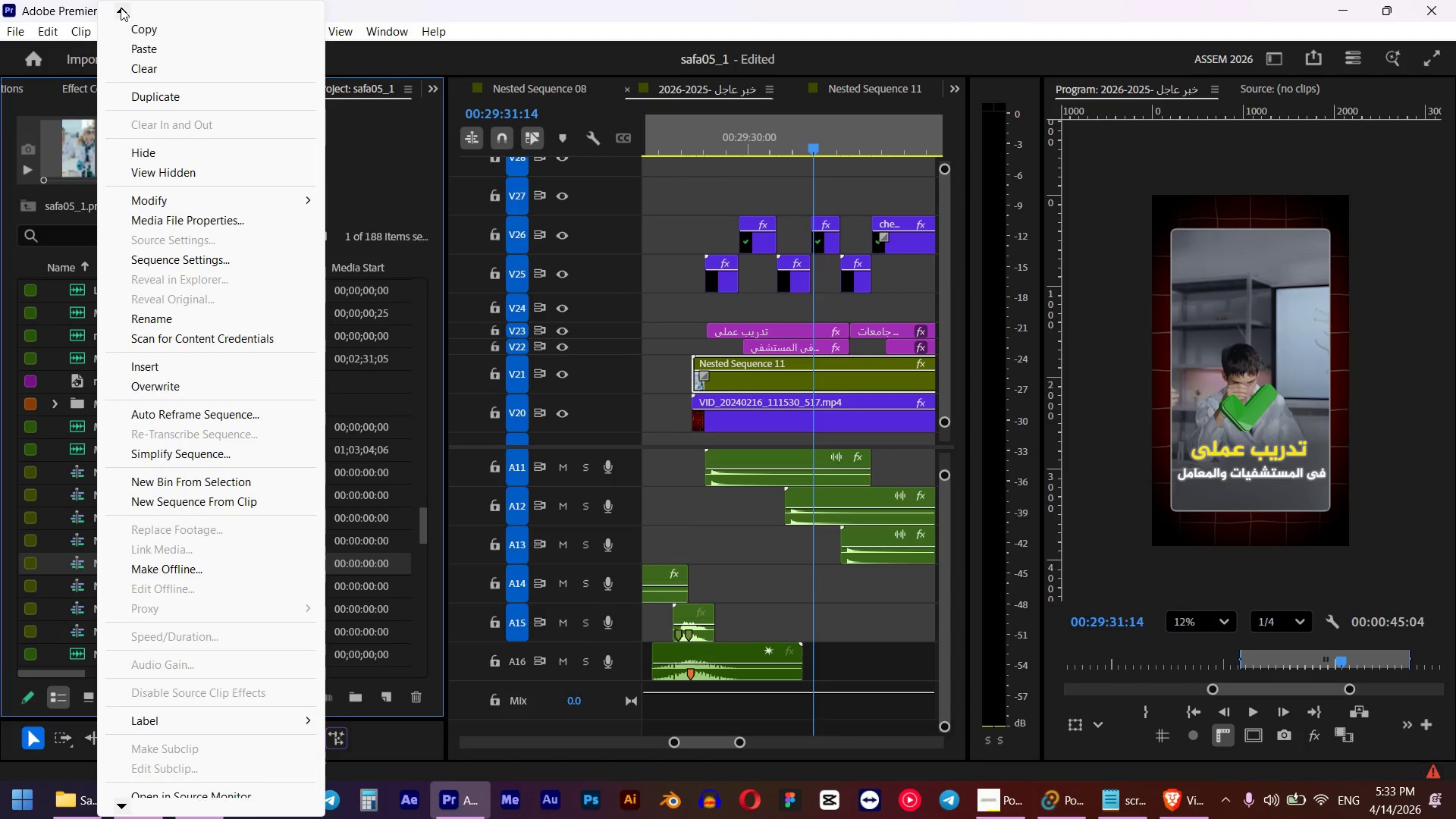 
triple_click([121, 8])
 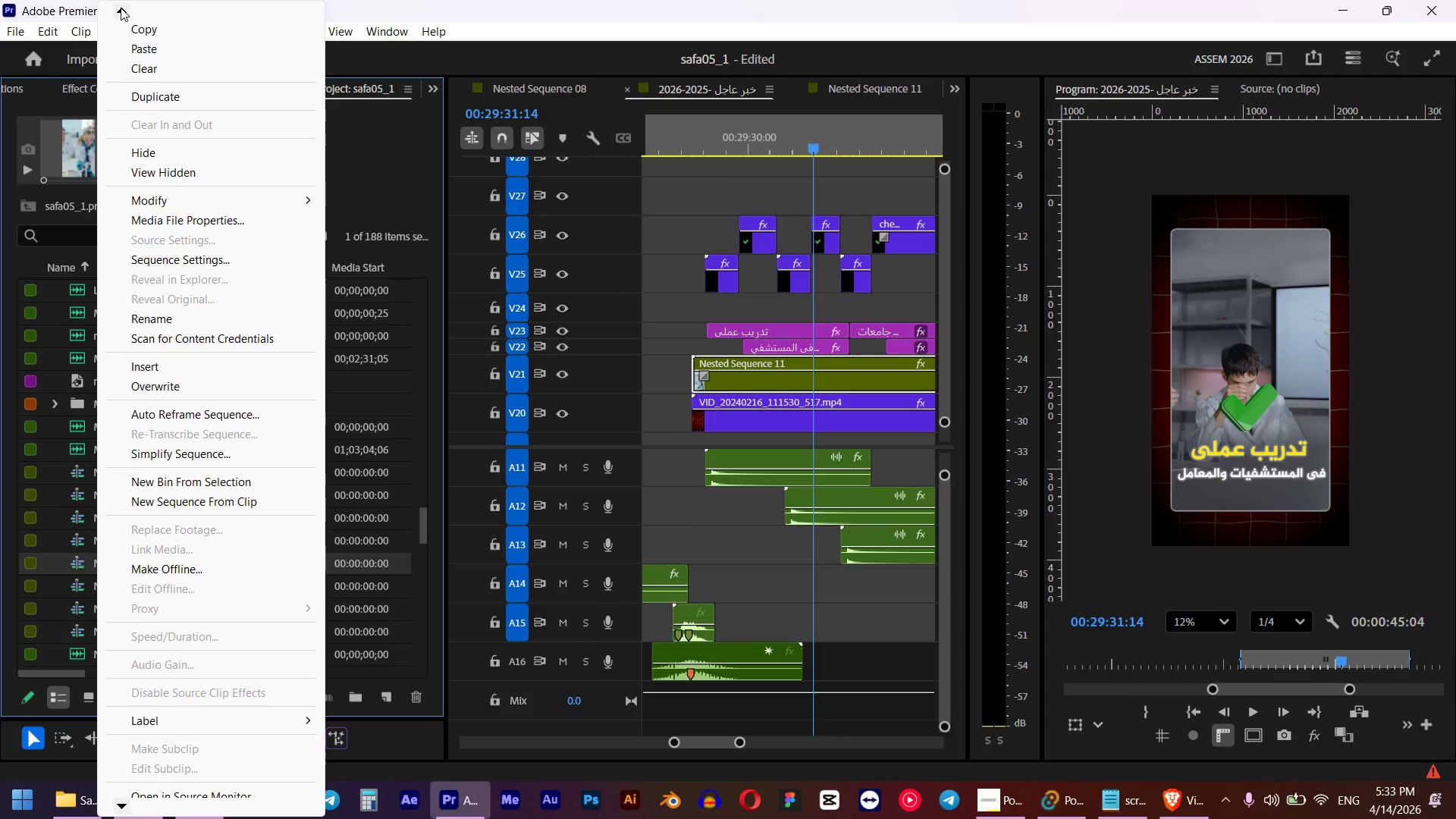 
triple_click([121, 8])
 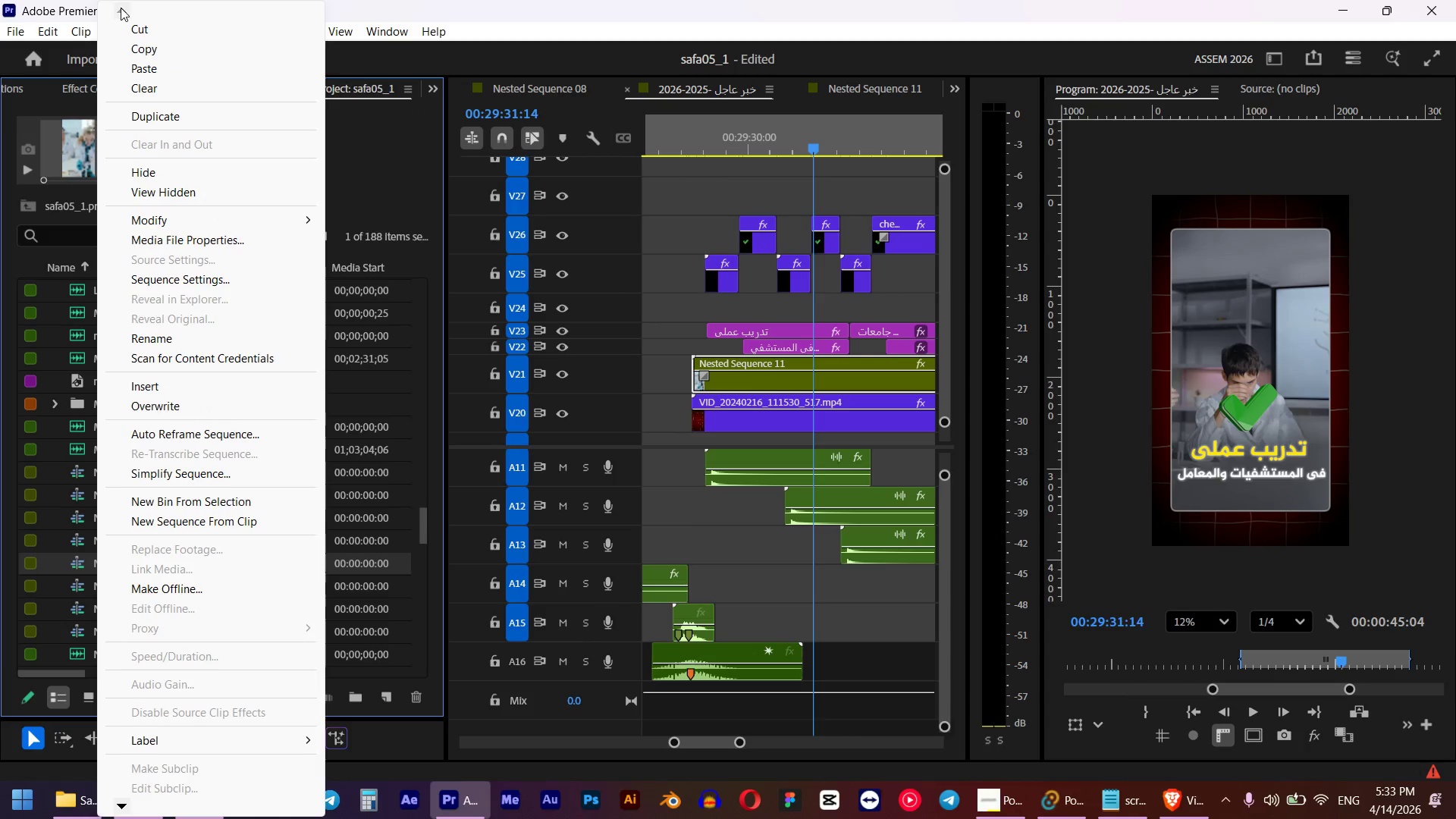 
triple_click([121, 8])
 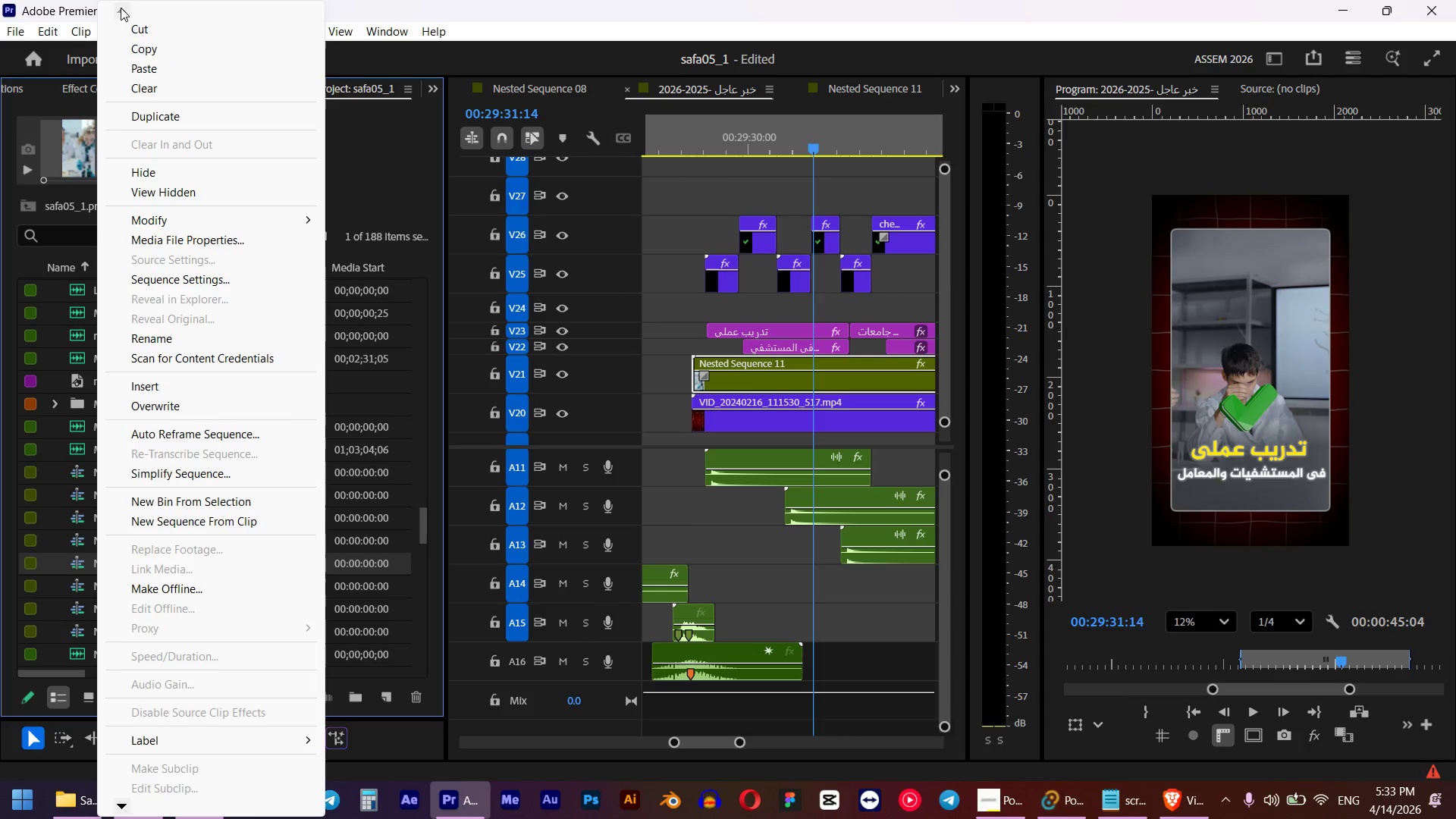 
triple_click([121, 8])
 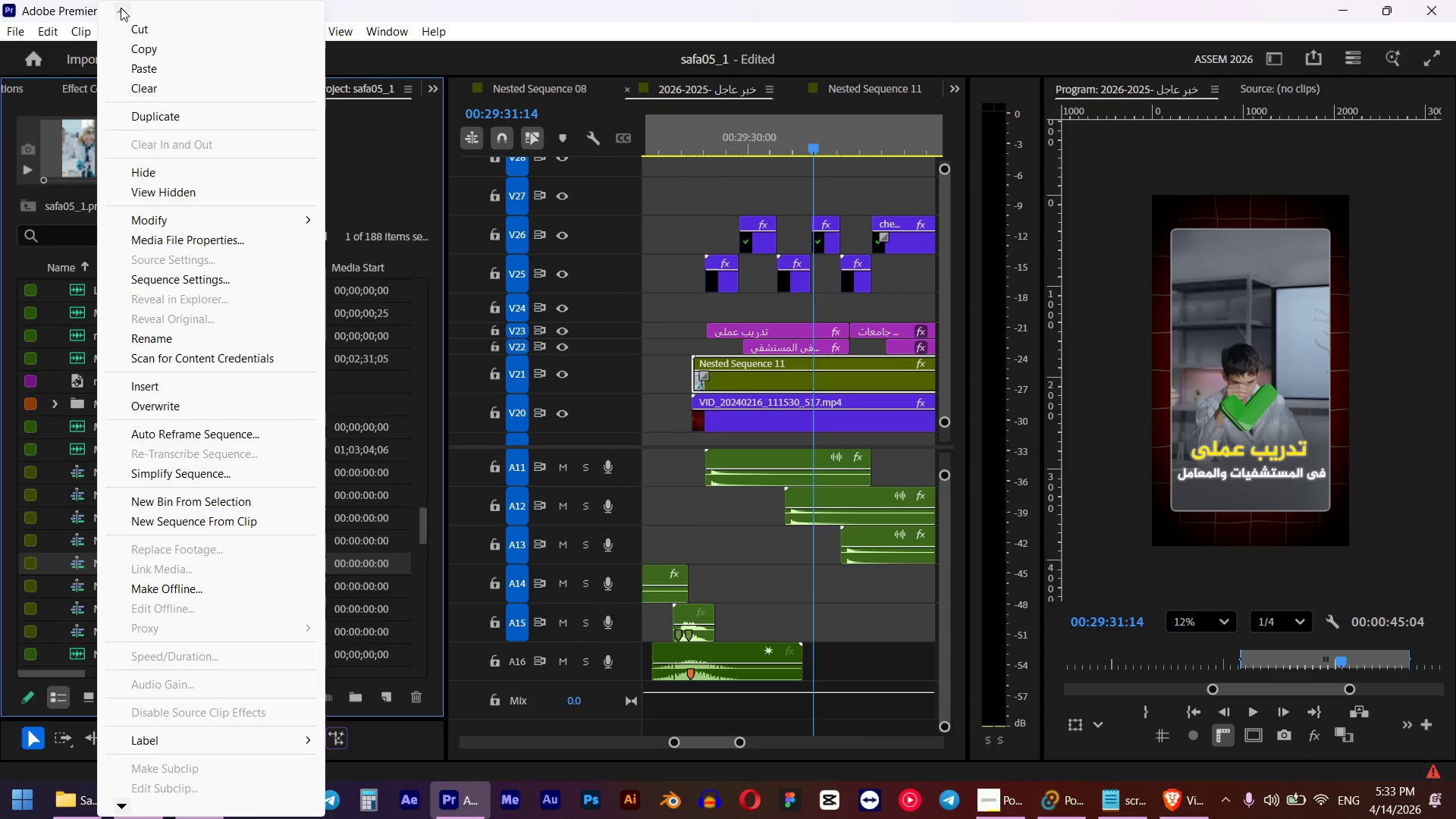 
triple_click([121, 8])
 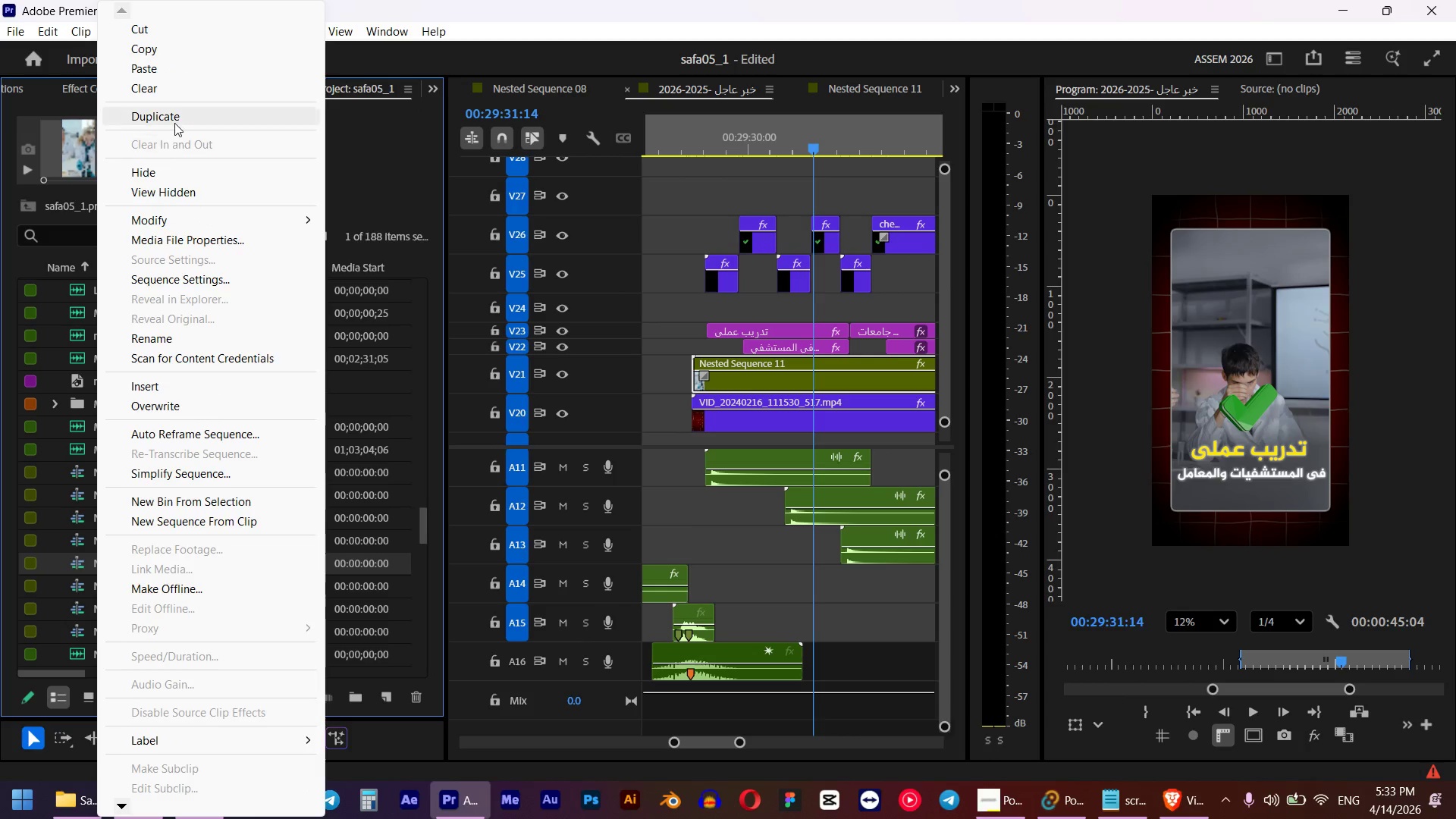 
left_click([176, 121])
 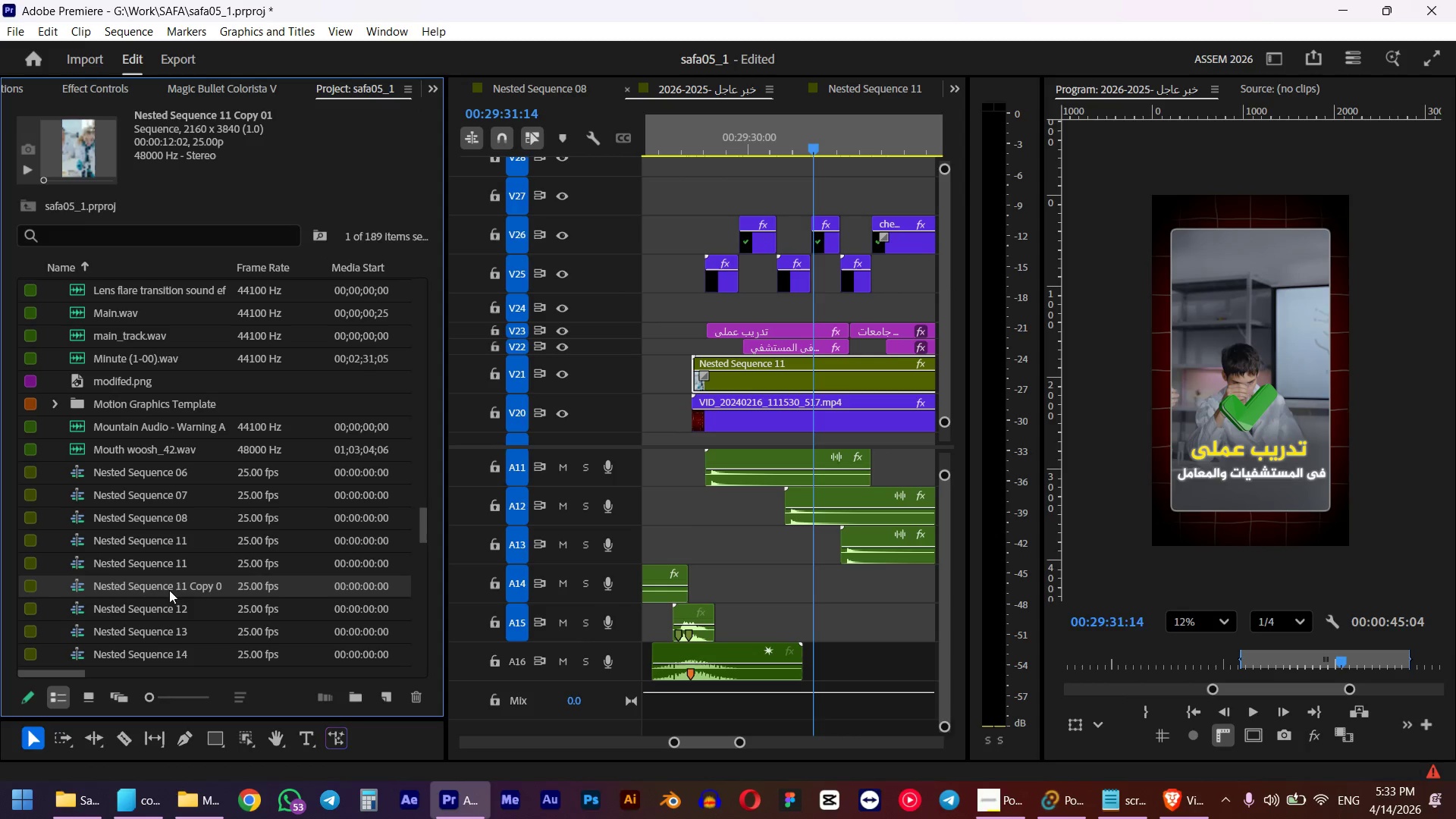 
double_click([184, 590])
 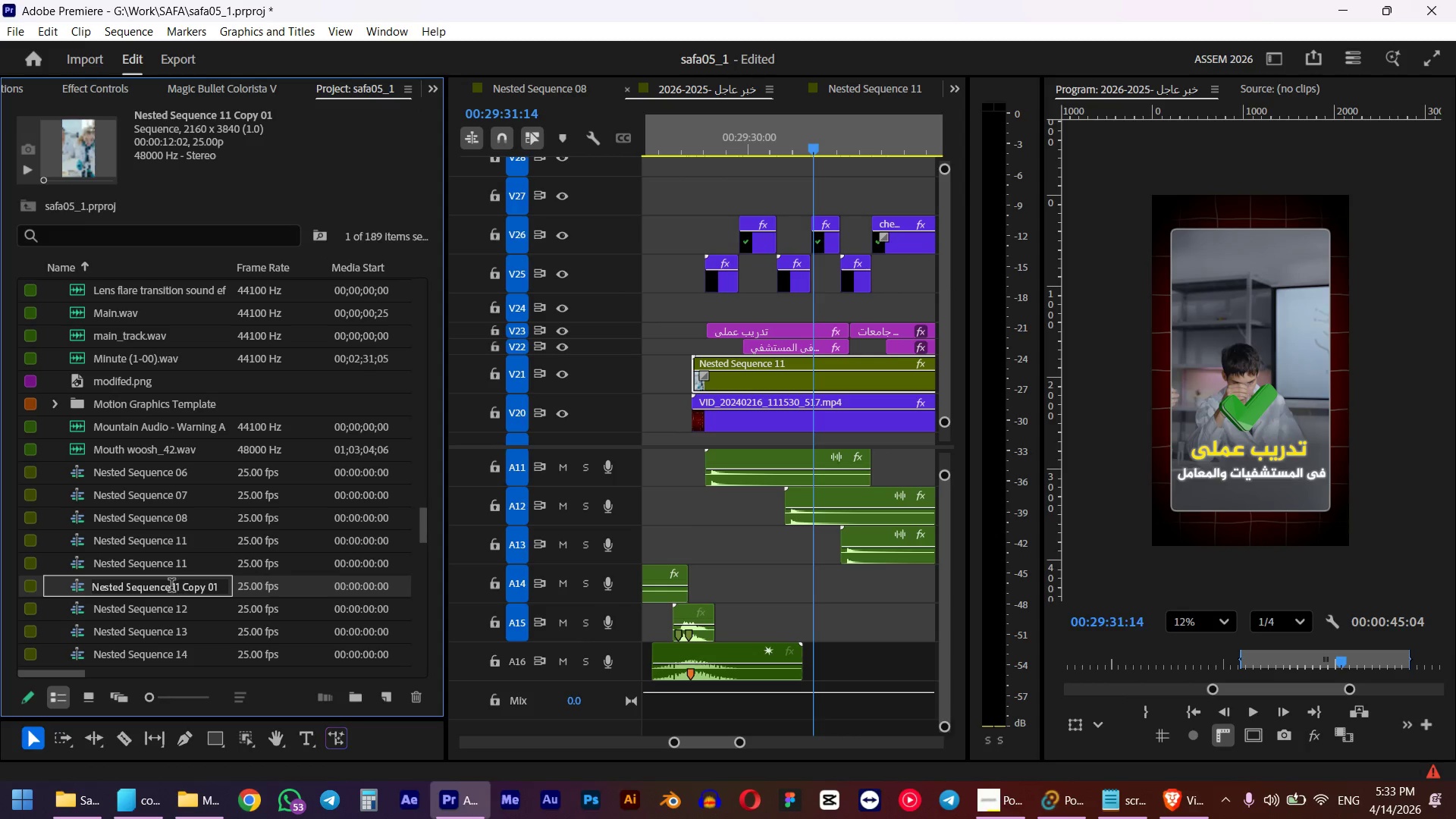 
left_click_drag(start_coordinate=[171, 587], to_coordinate=[312, 595])
 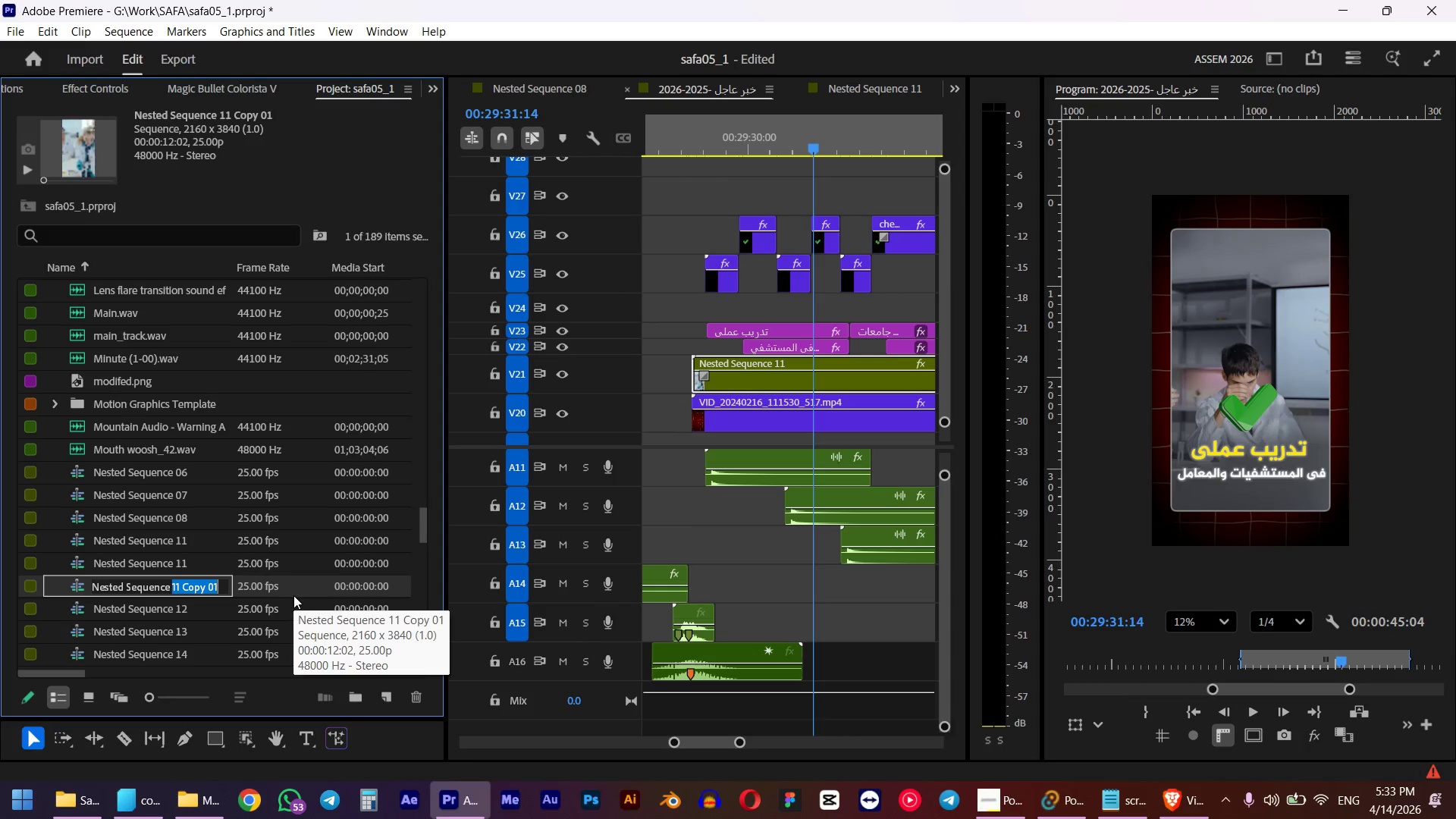 
key(Numpad1)
 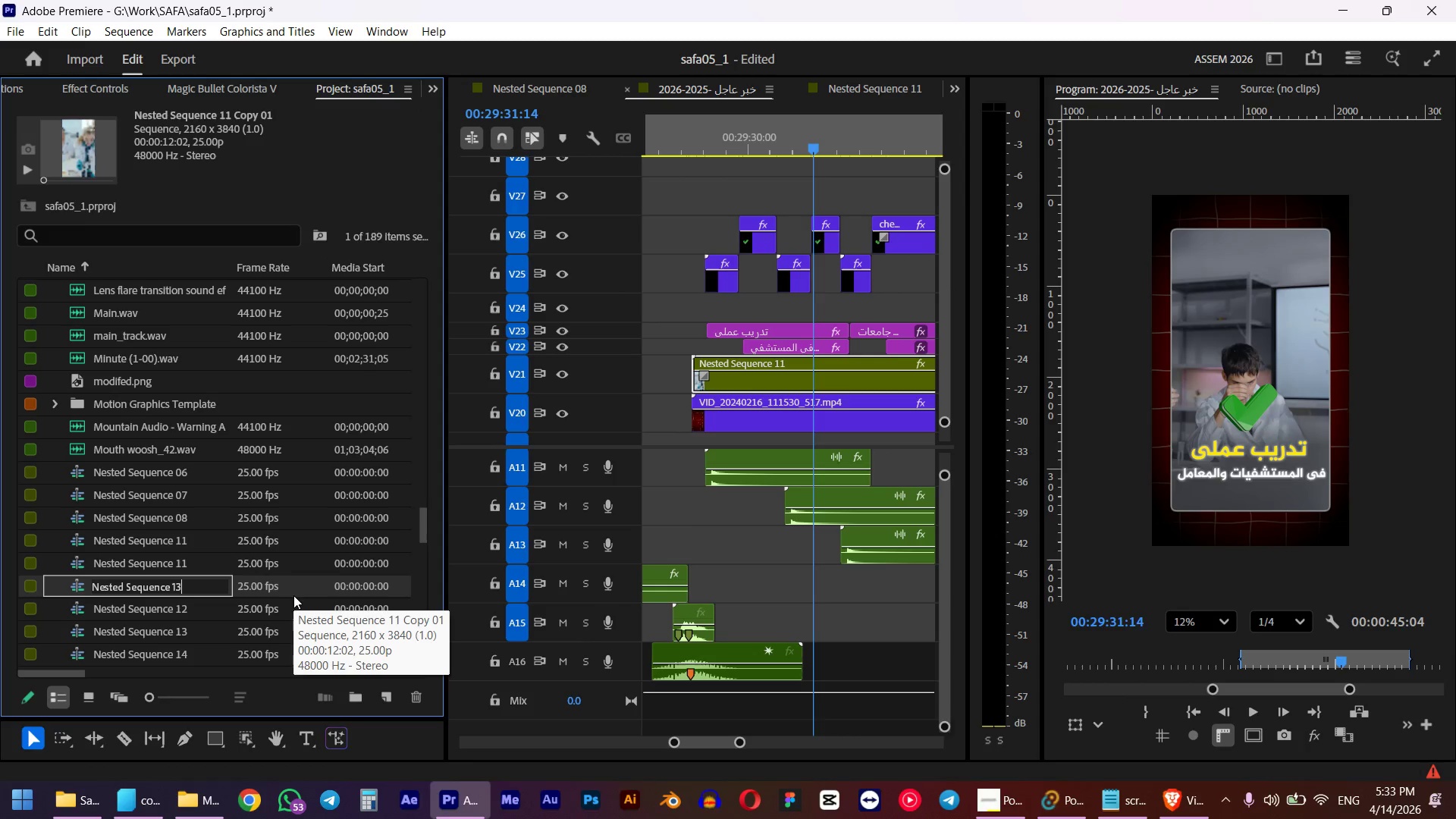 
key(Numpad3)
 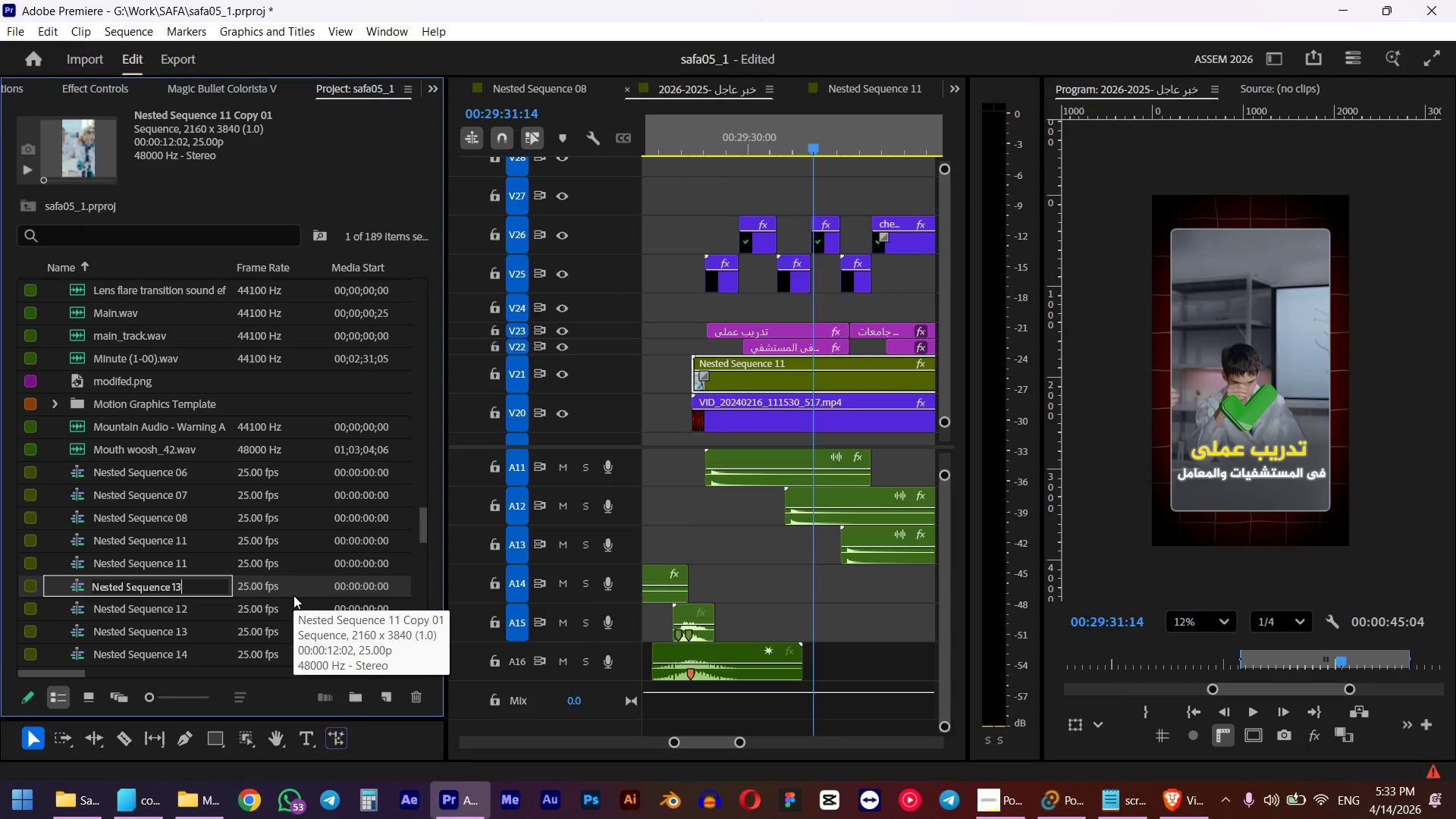 
key(NumpadEnter)
 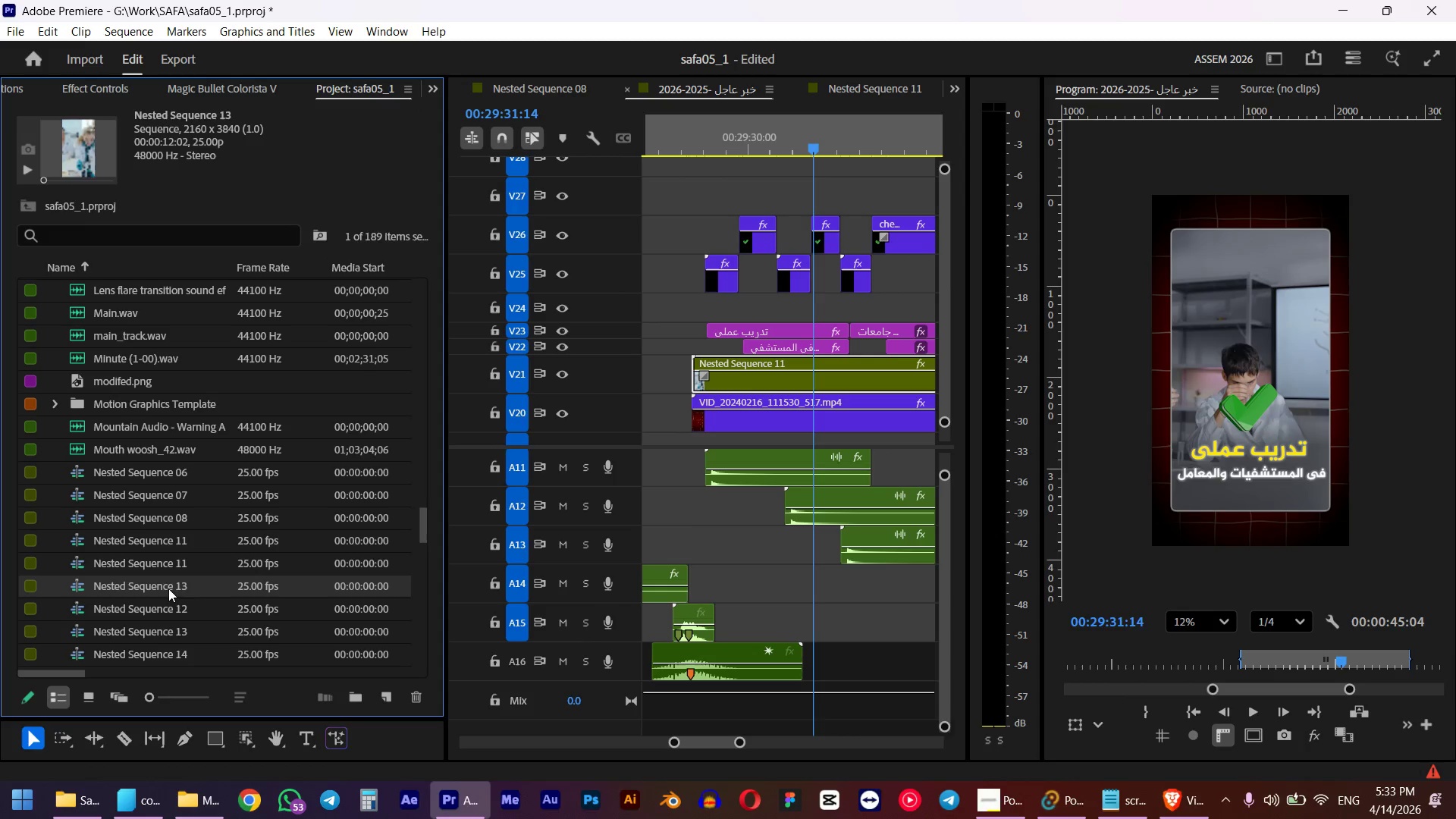 
double_click([180, 588])
 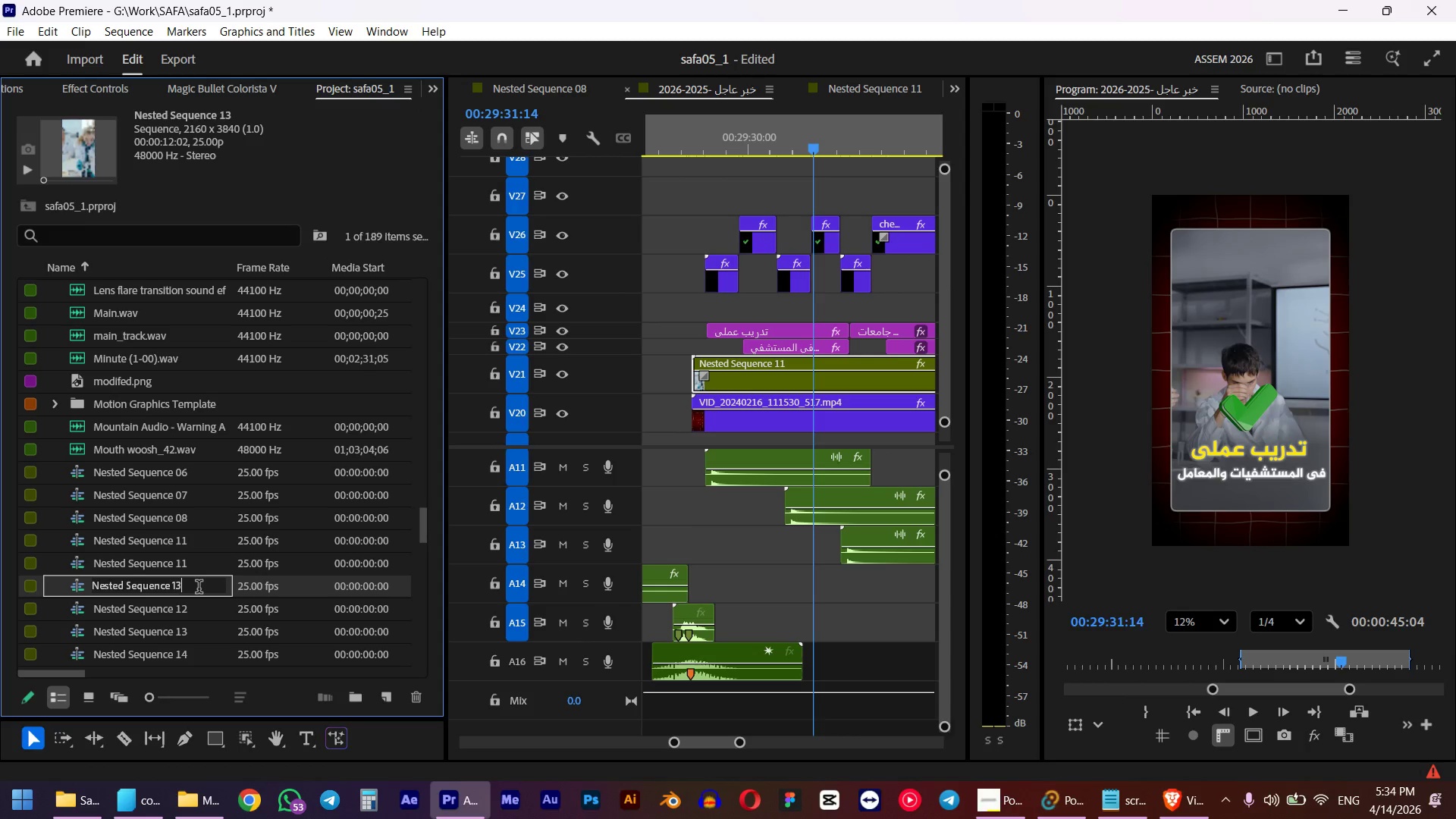 
left_click_drag(start_coordinate=[199, 588], to_coordinate=[0, 588])
 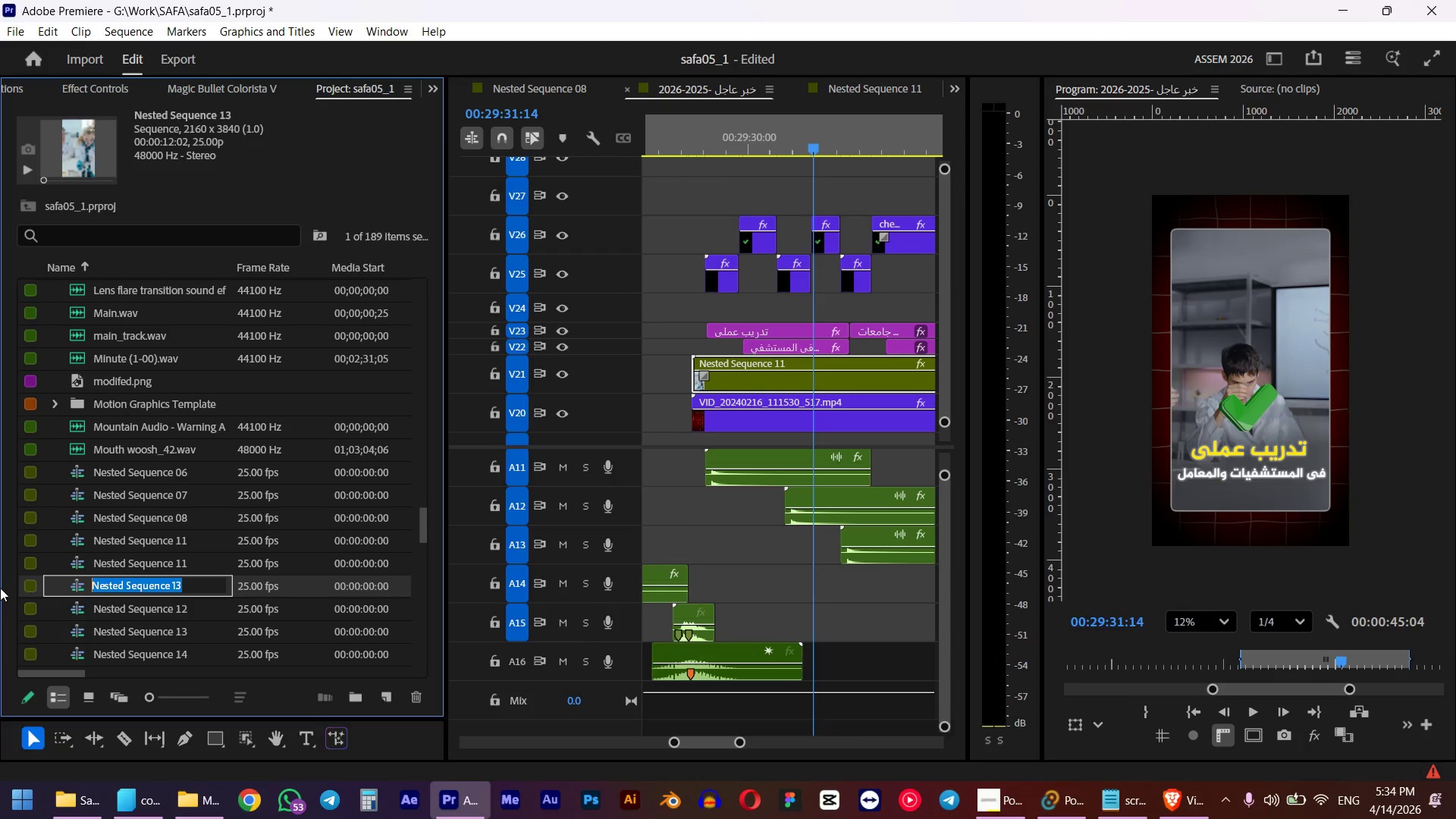 
type(screen 01)
key(NumpadEnter)
 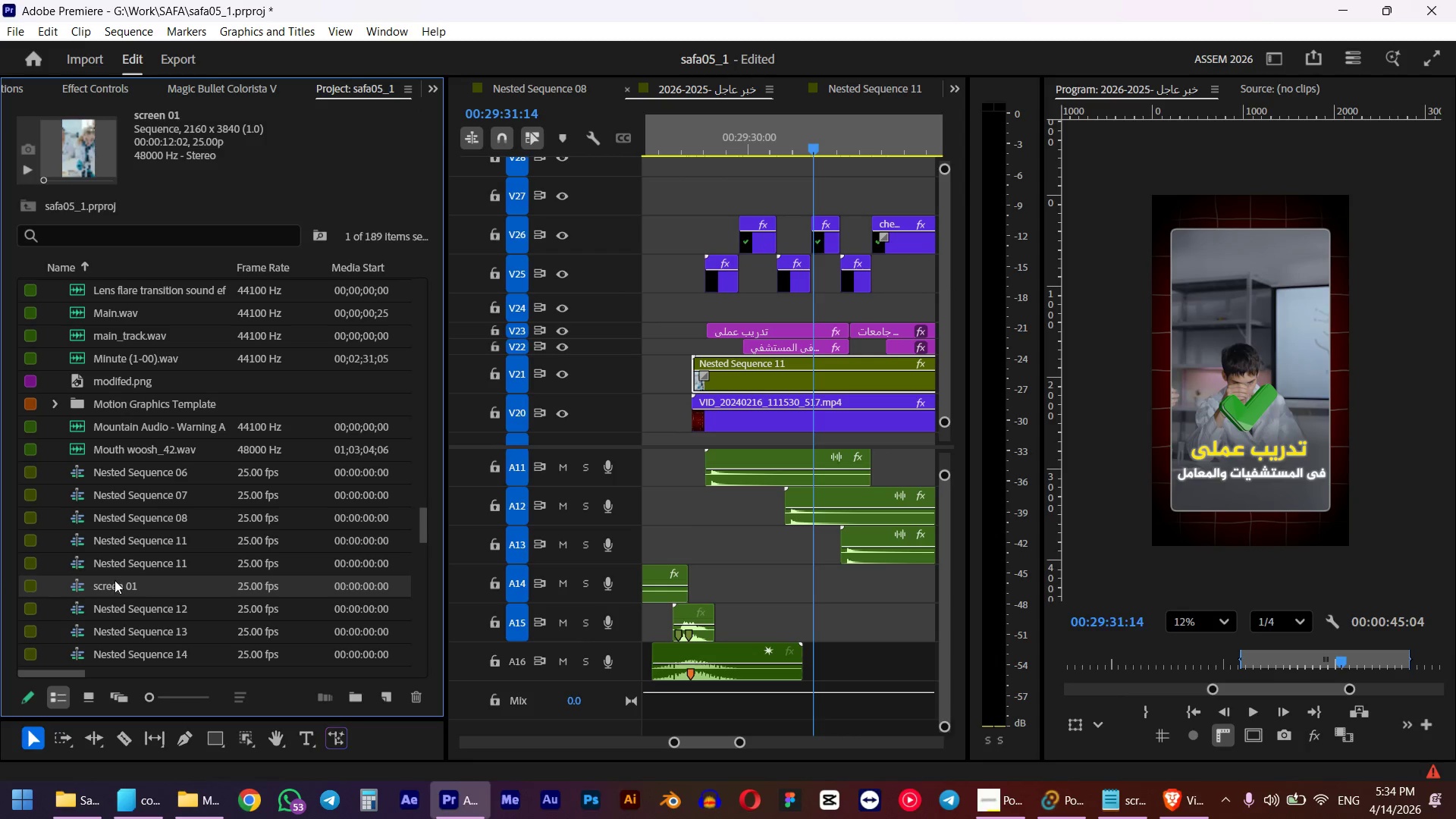 
left_click([111, 582])
 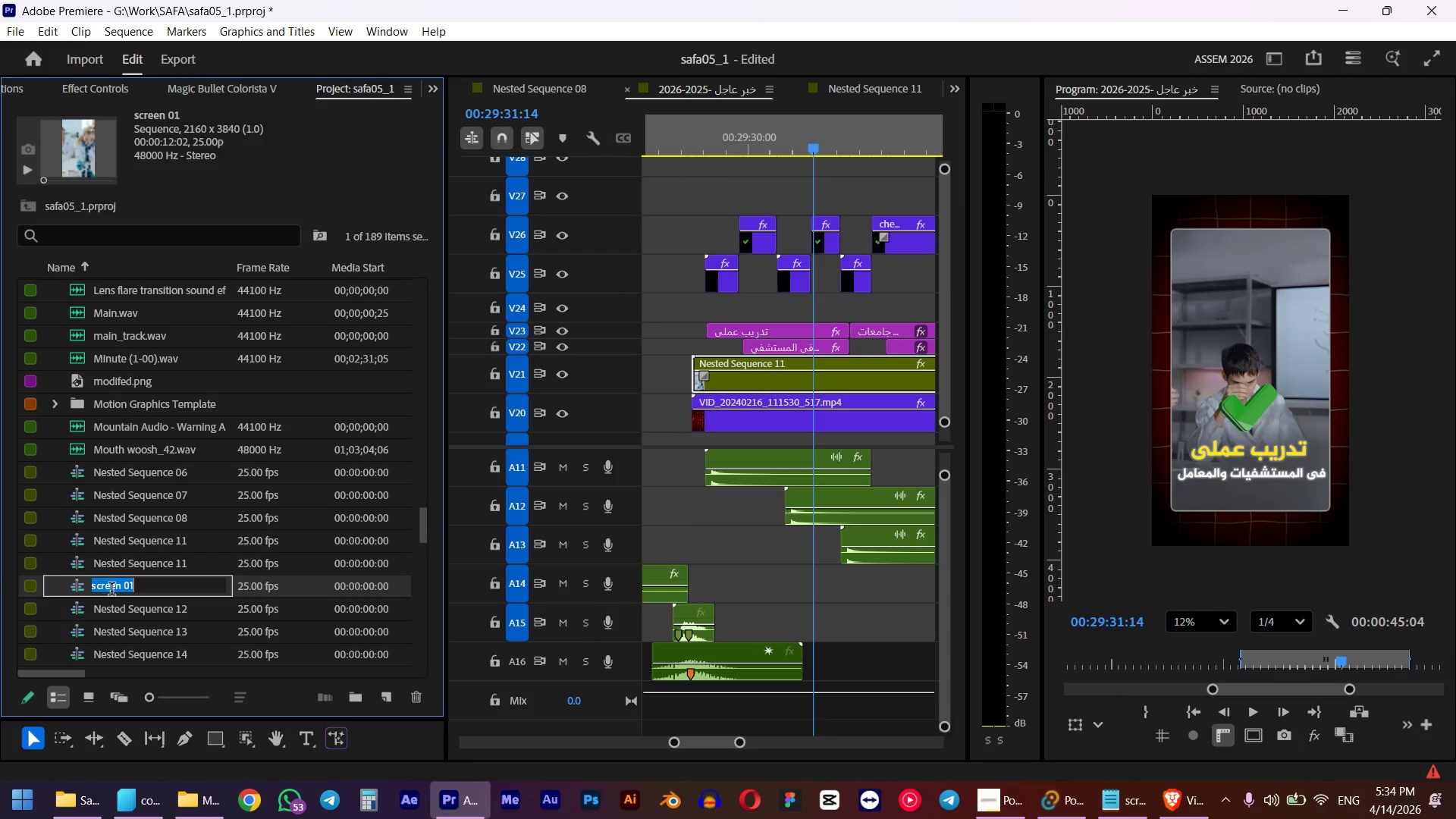 
key(Alt+AltLeft)
 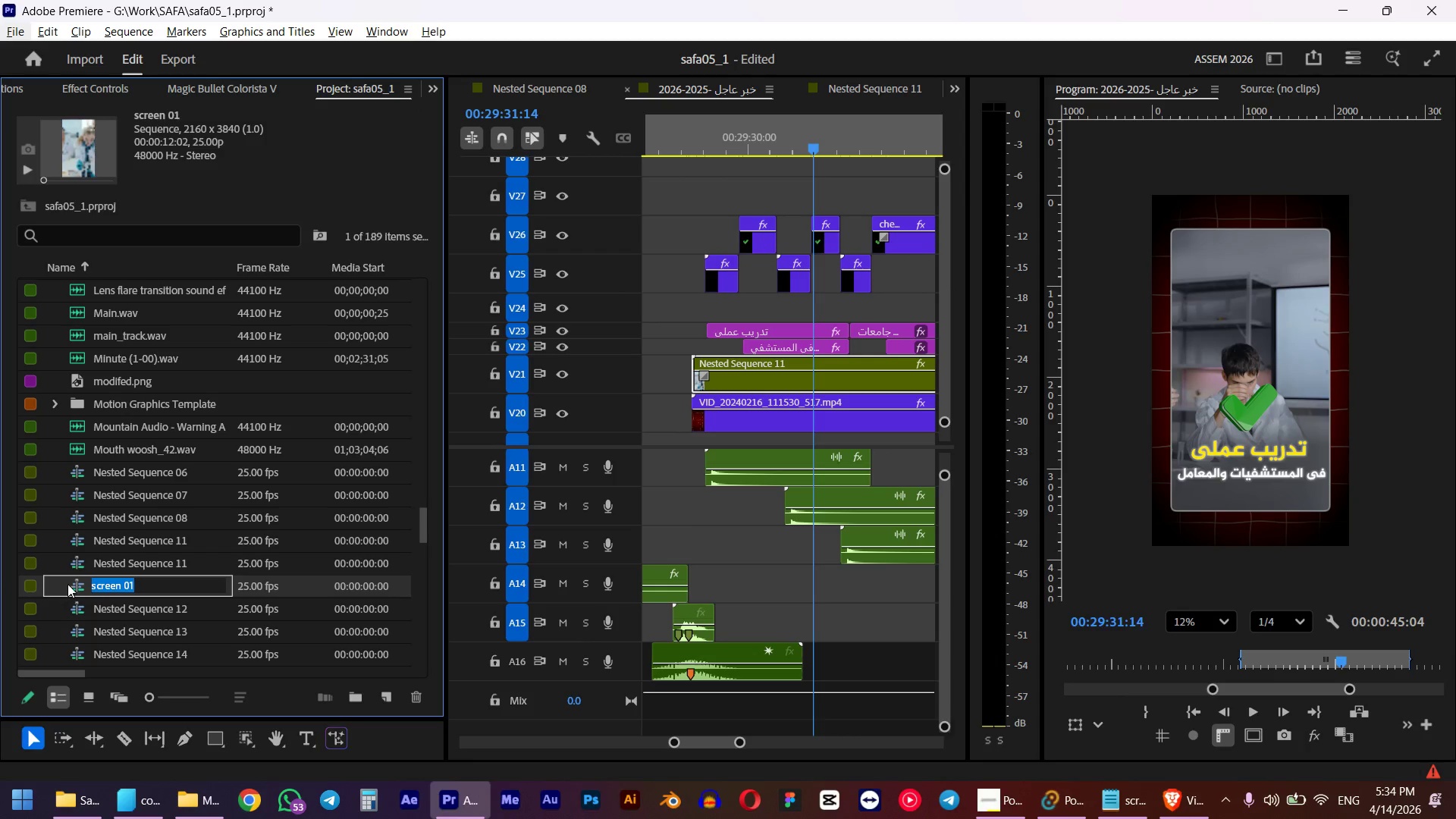 
left_click([70, 584])
 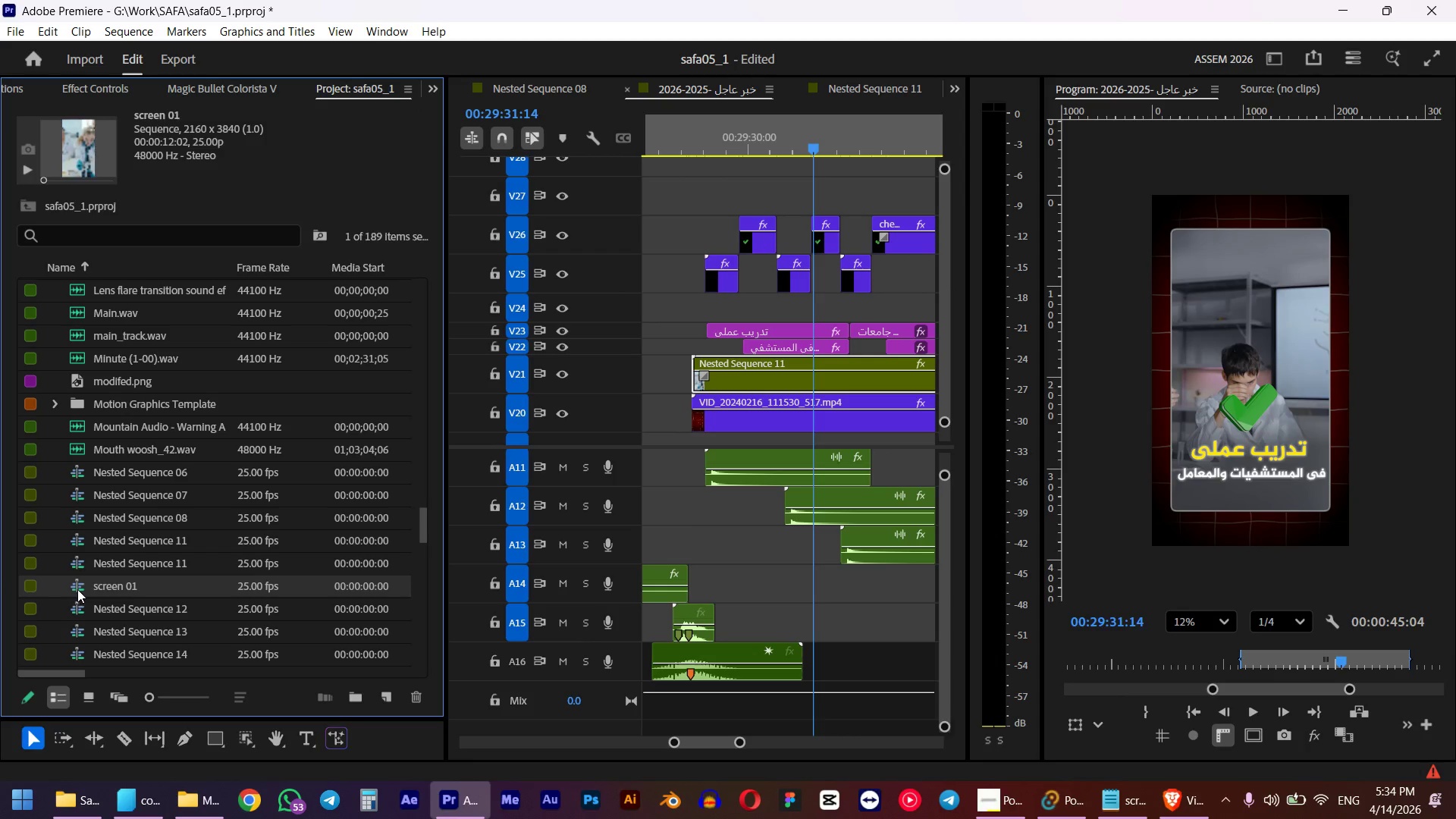 
hold_key(key=AltLeft, duration=1.3)
left_click_drag(start_coordinate=[77, 587], to_coordinate=[785, 374])
 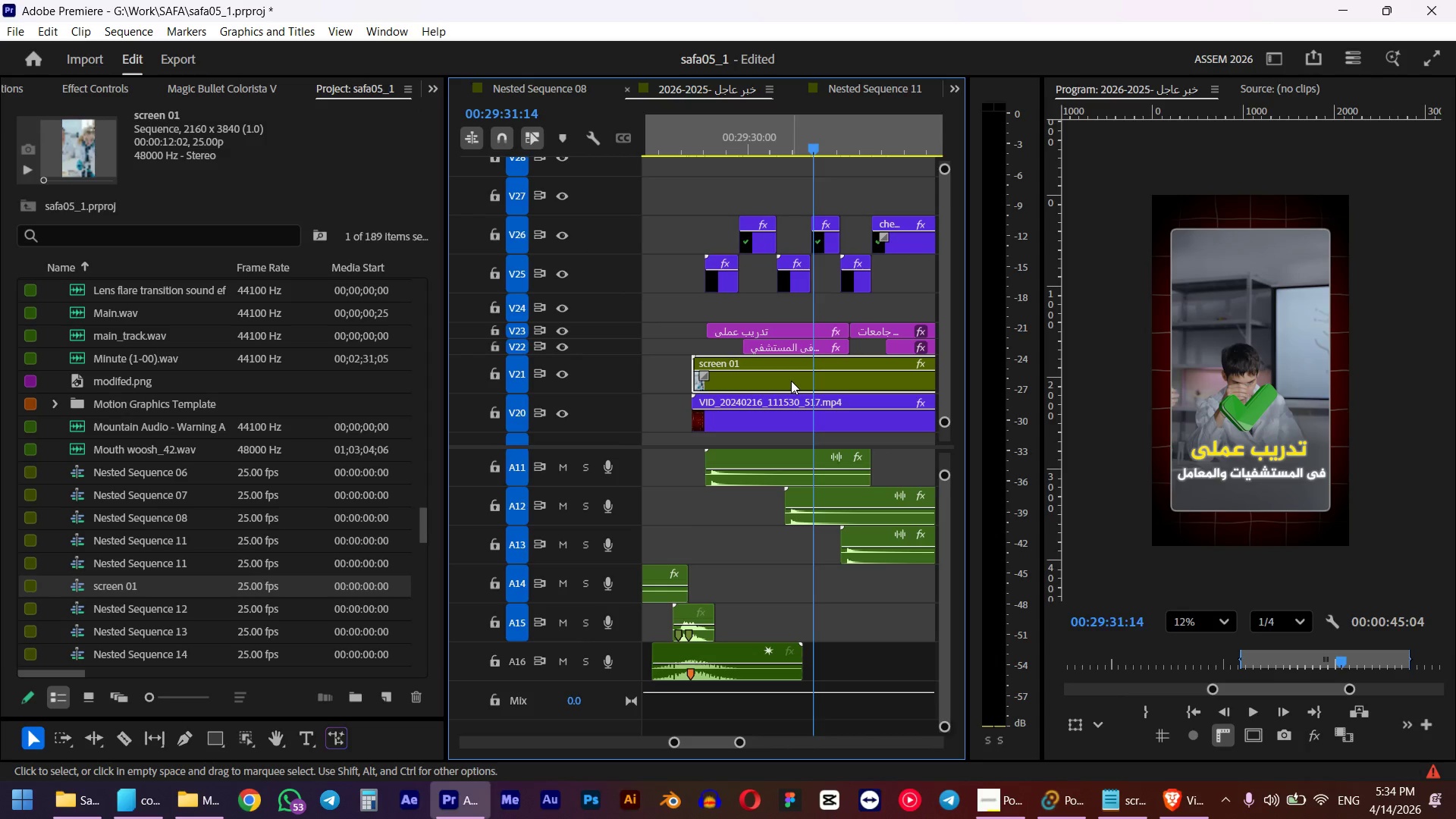 
double_click([780, 378])
 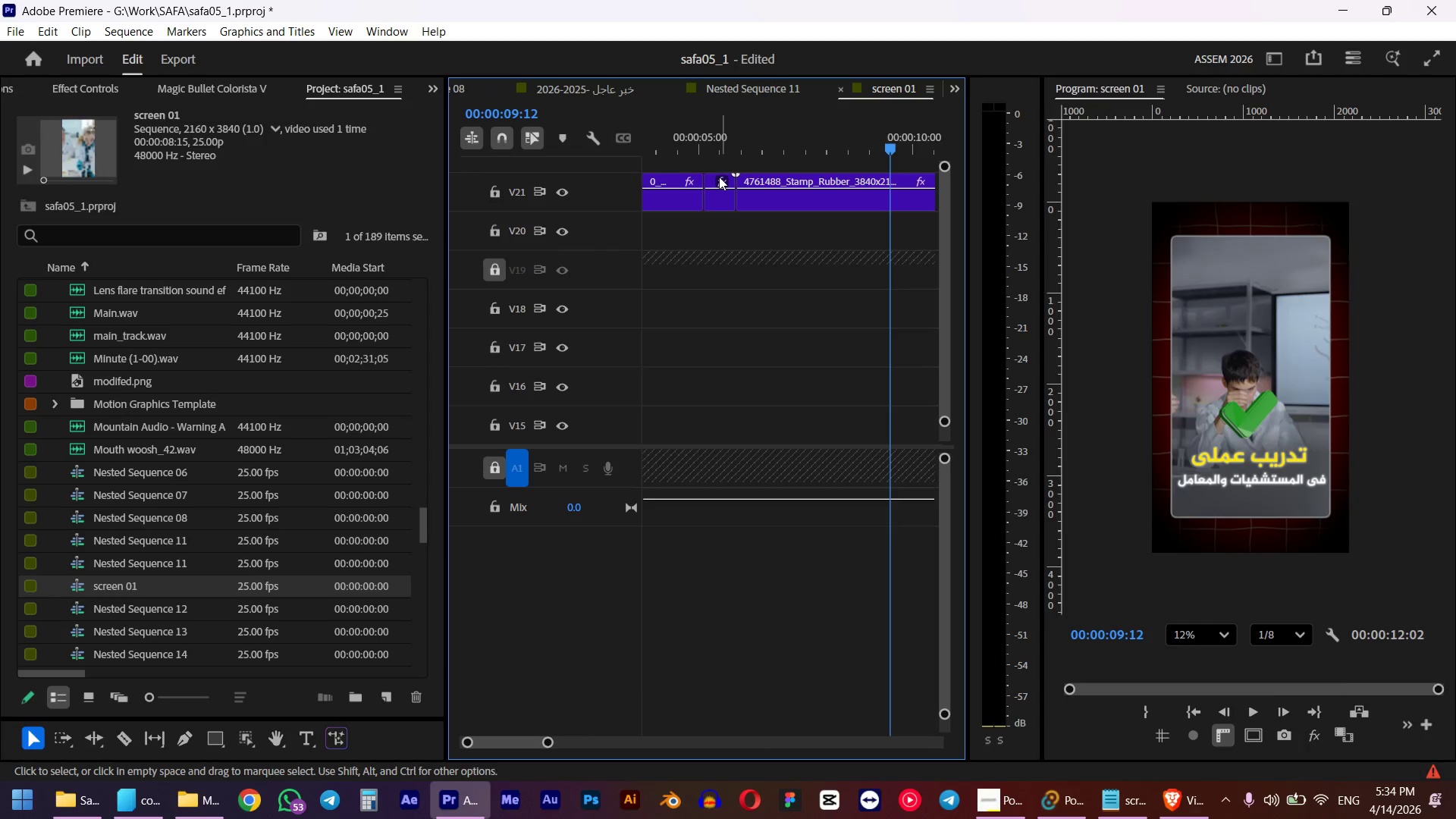 
left_click_drag(start_coordinate=[689, 155], to_coordinate=[615, 171])
 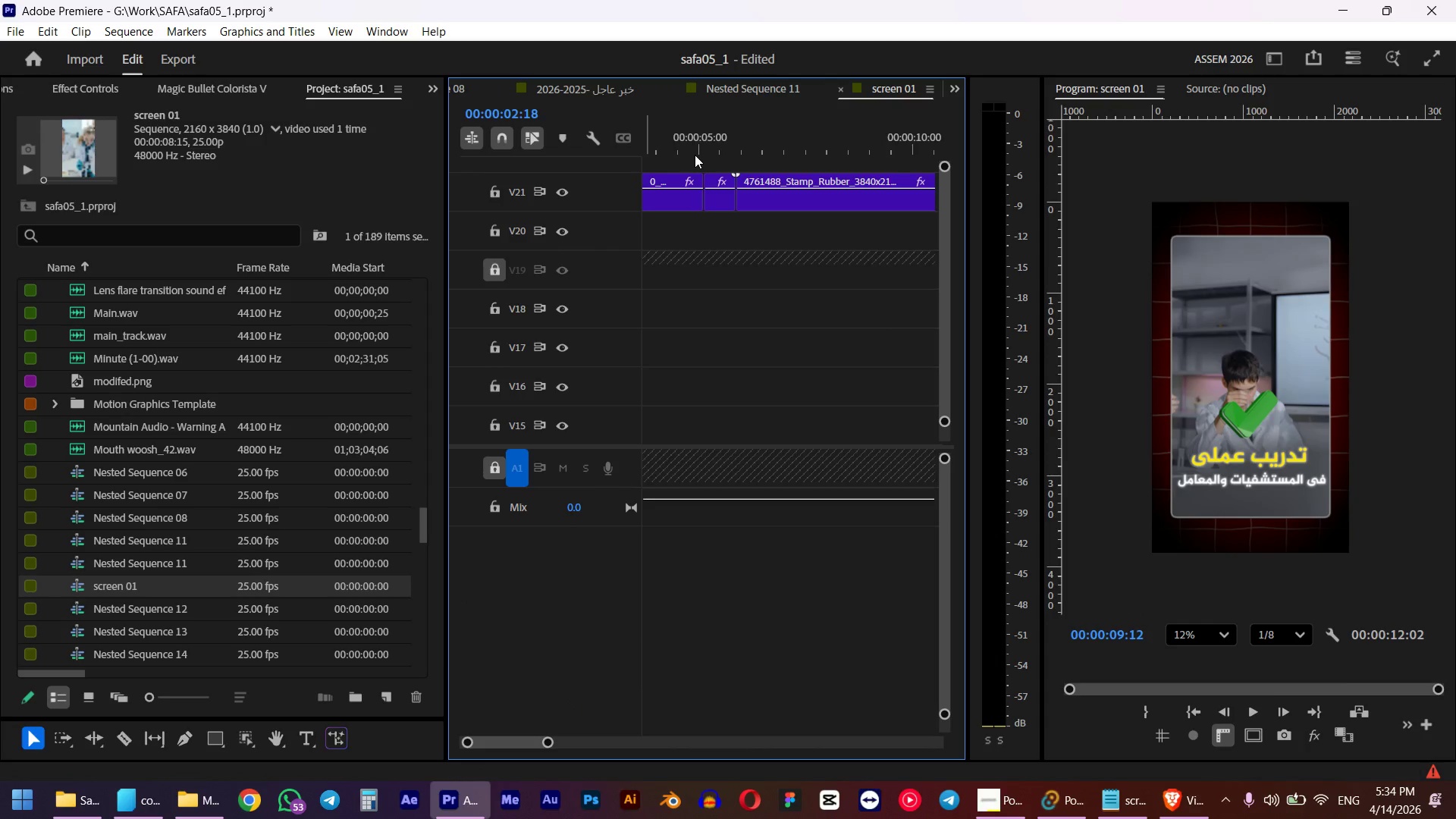 
left_click_drag(start_coordinate=[654, 166], to_coordinate=[623, 174])
 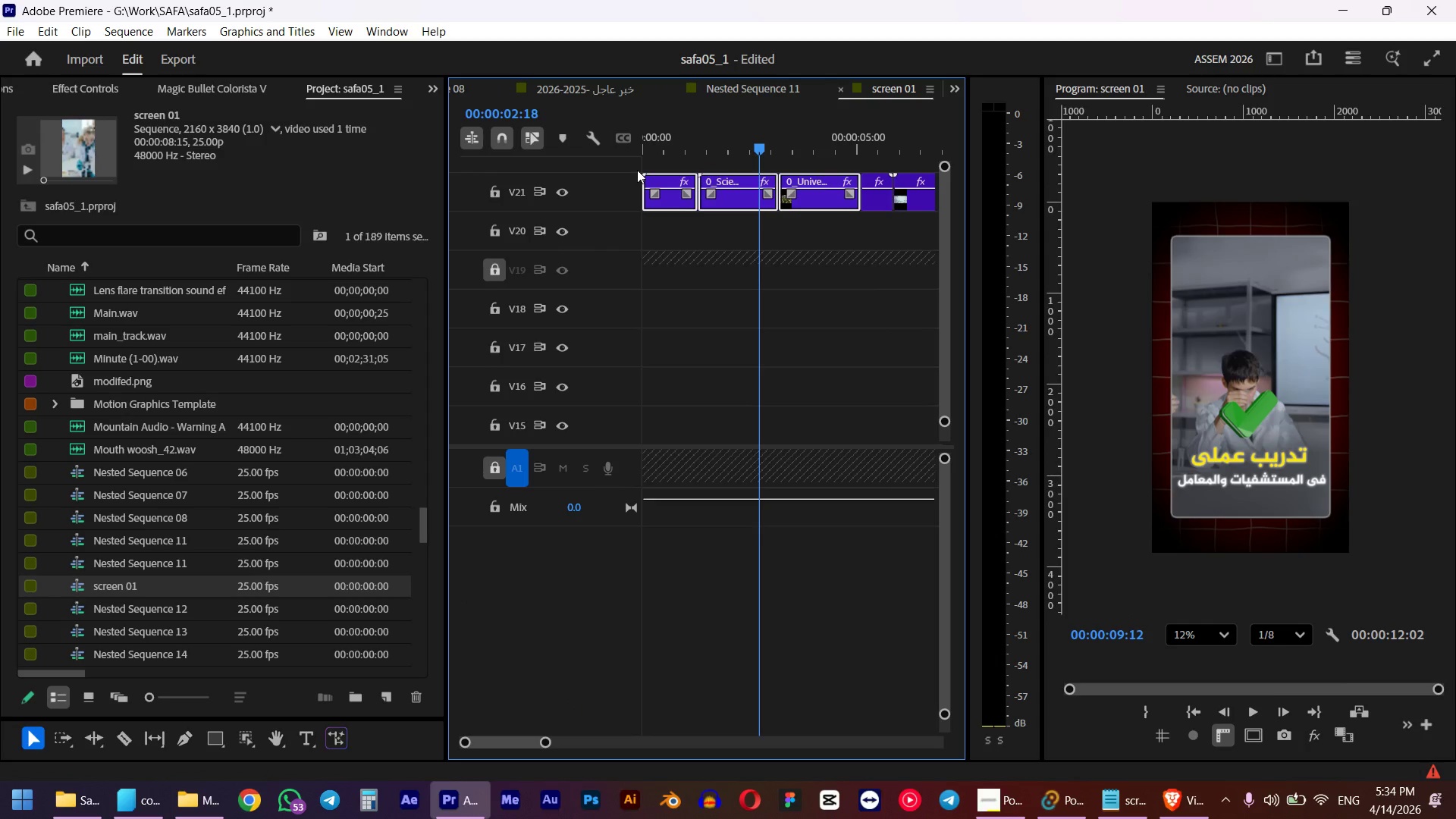 
hold_key(key=AltLeft, duration=0.72)
scroll: coordinate [726, 290], scroll_direction: down, amount: 10.0
 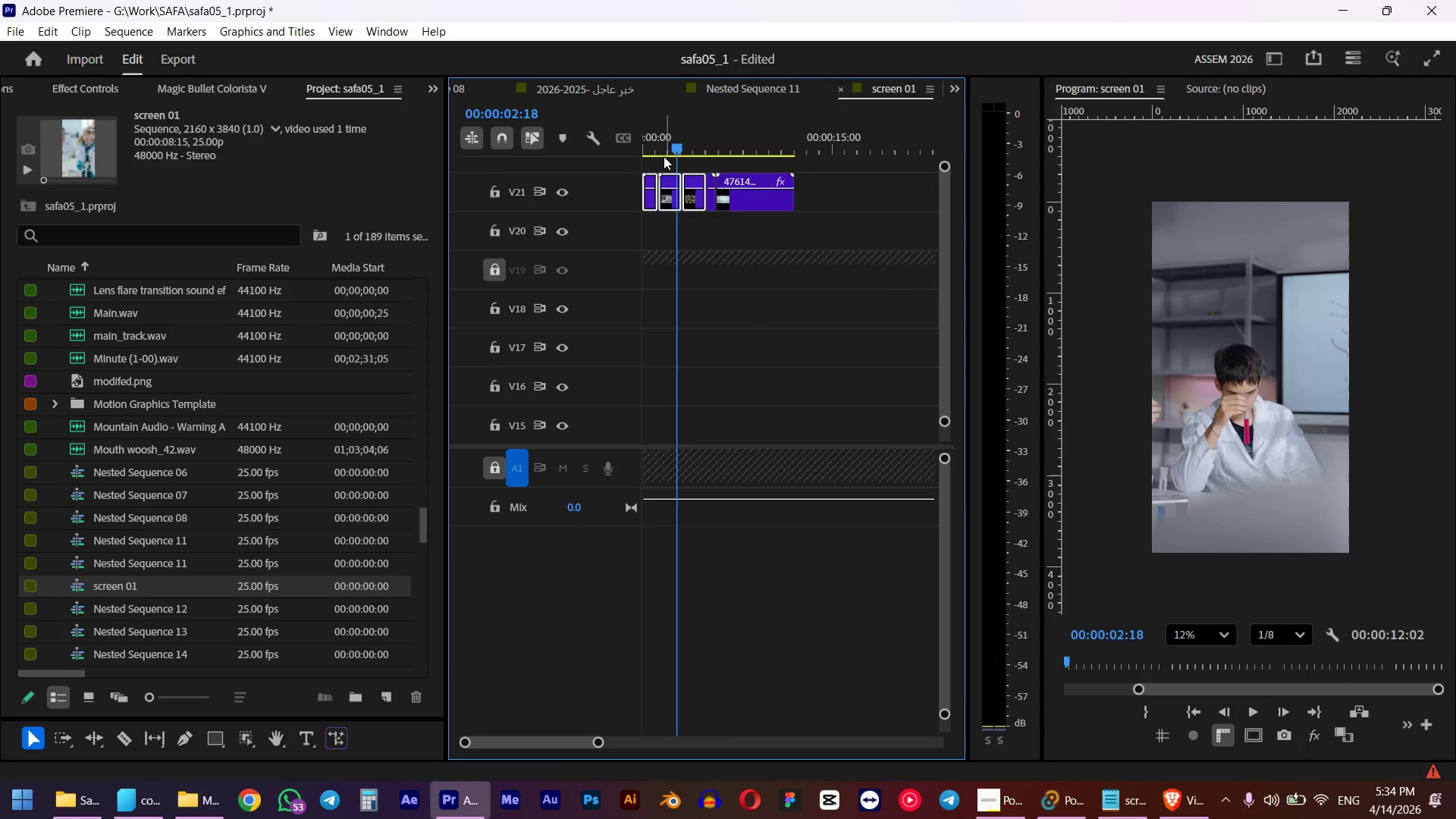 
left_click_drag(start_coordinate=[657, 148], to_coordinate=[623, 154])
 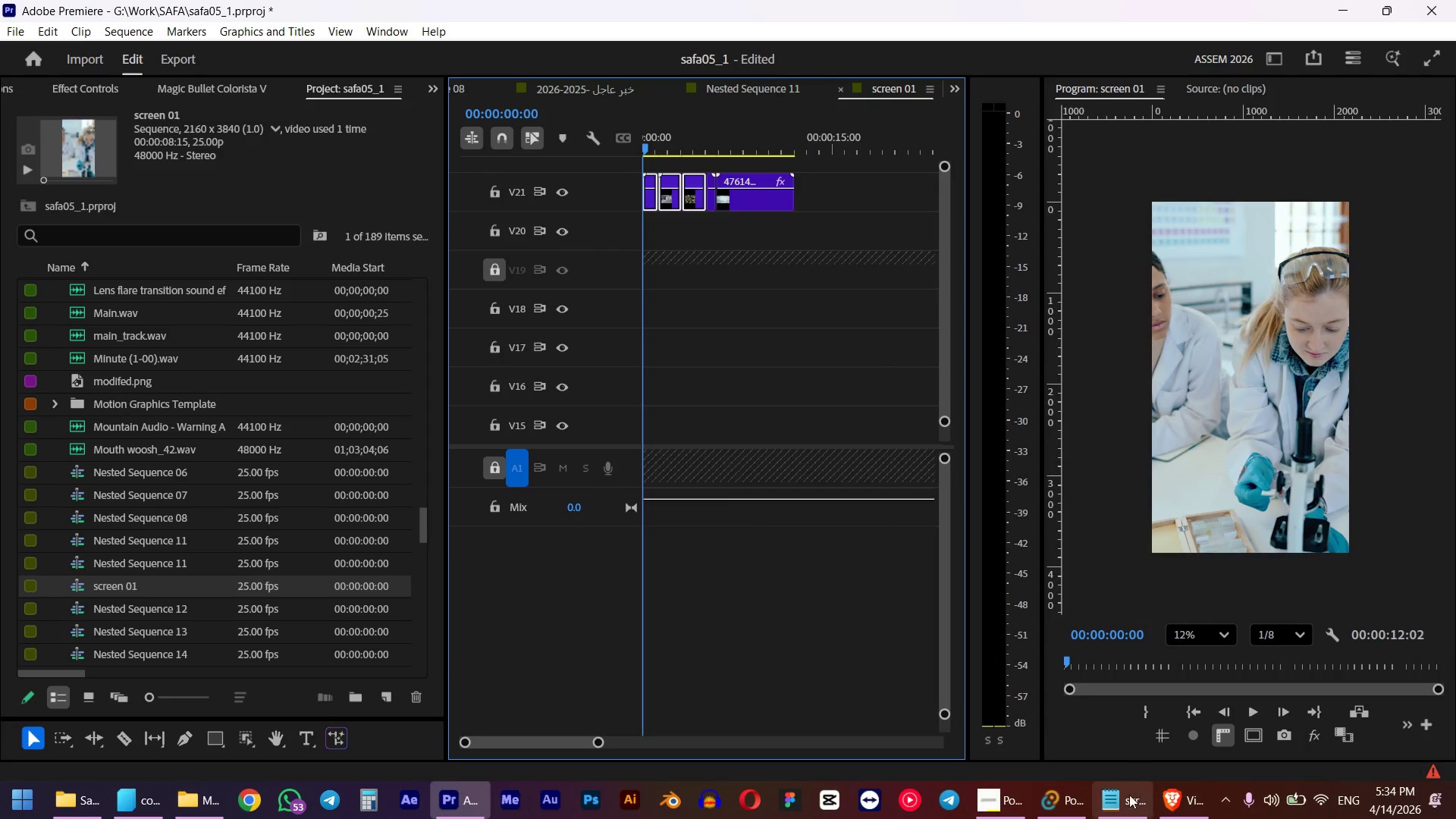 
left_click([1128, 799])
 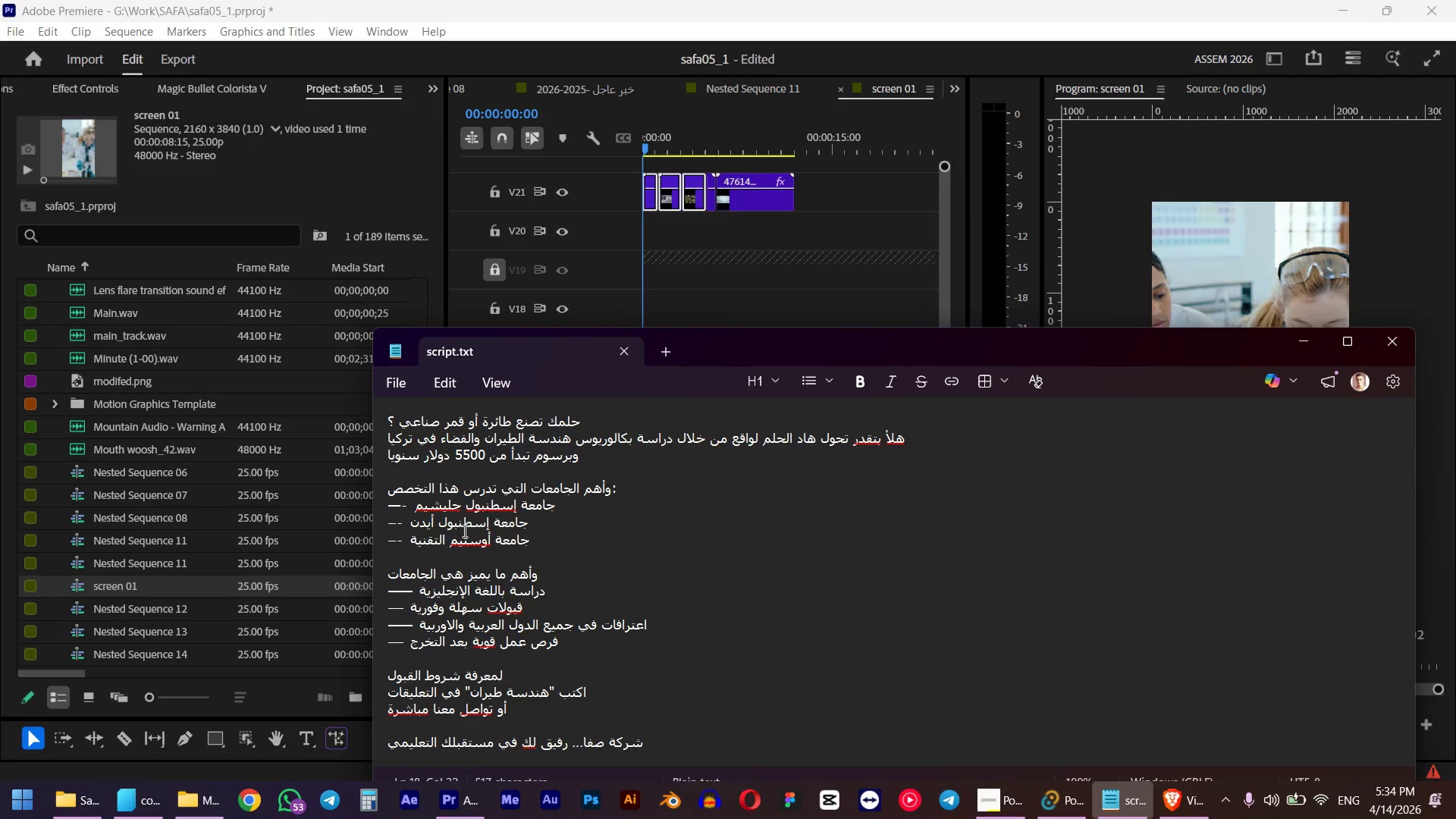 
scroll: coordinate [456, 501], scroll_direction: down, amount: 1.0
 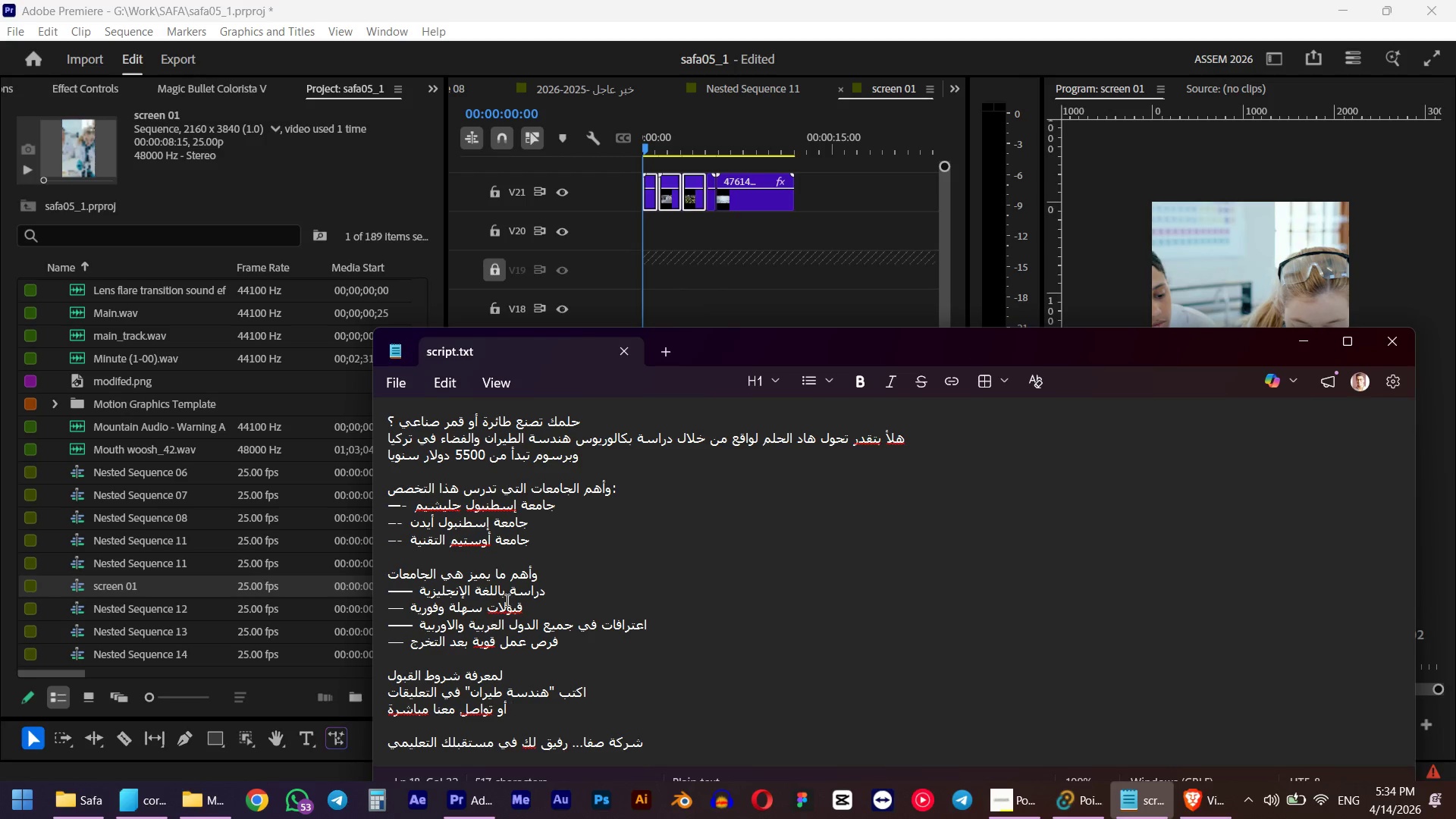 
left_click([972, 0])
 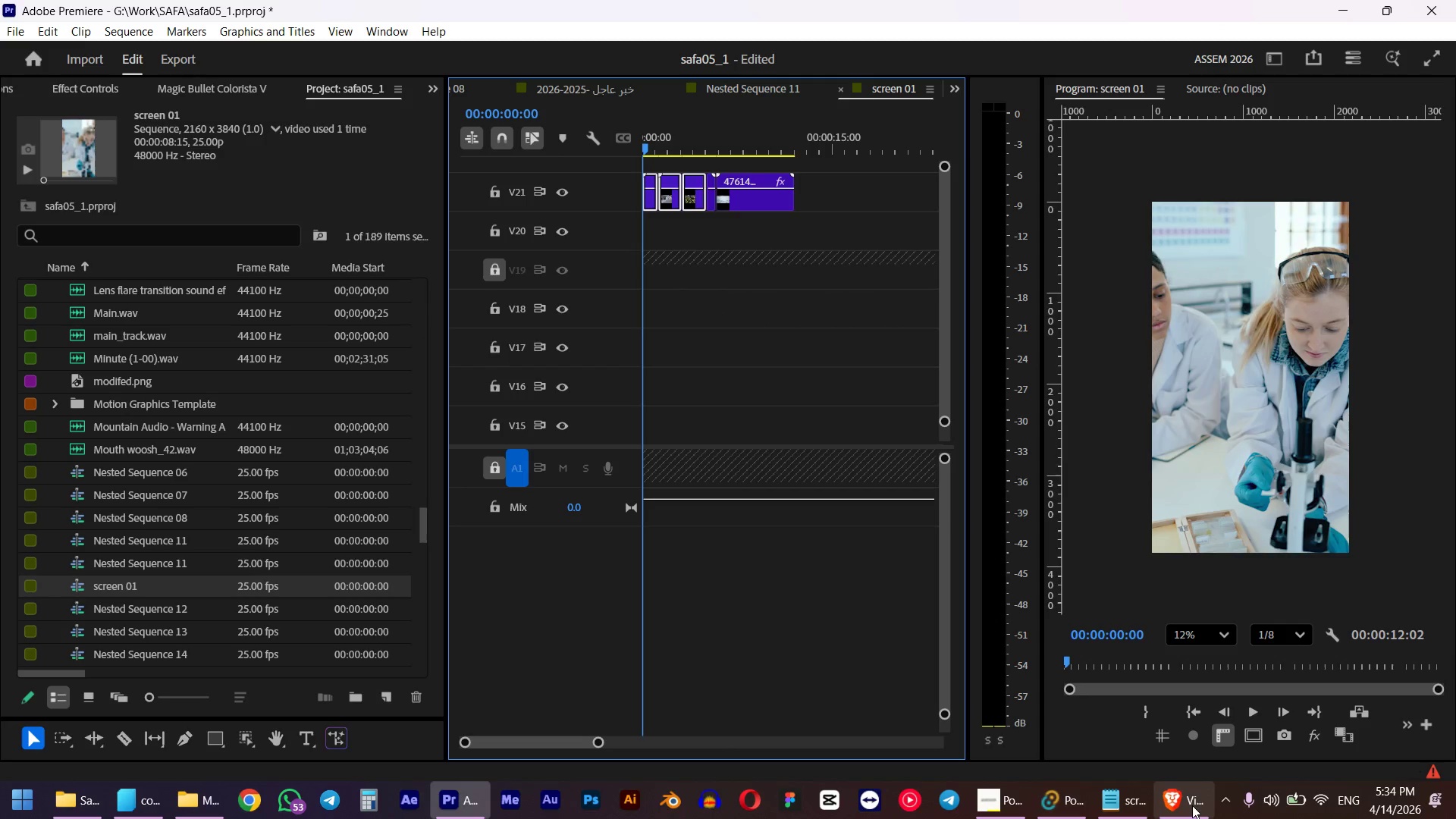 
left_click([1191, 808])
 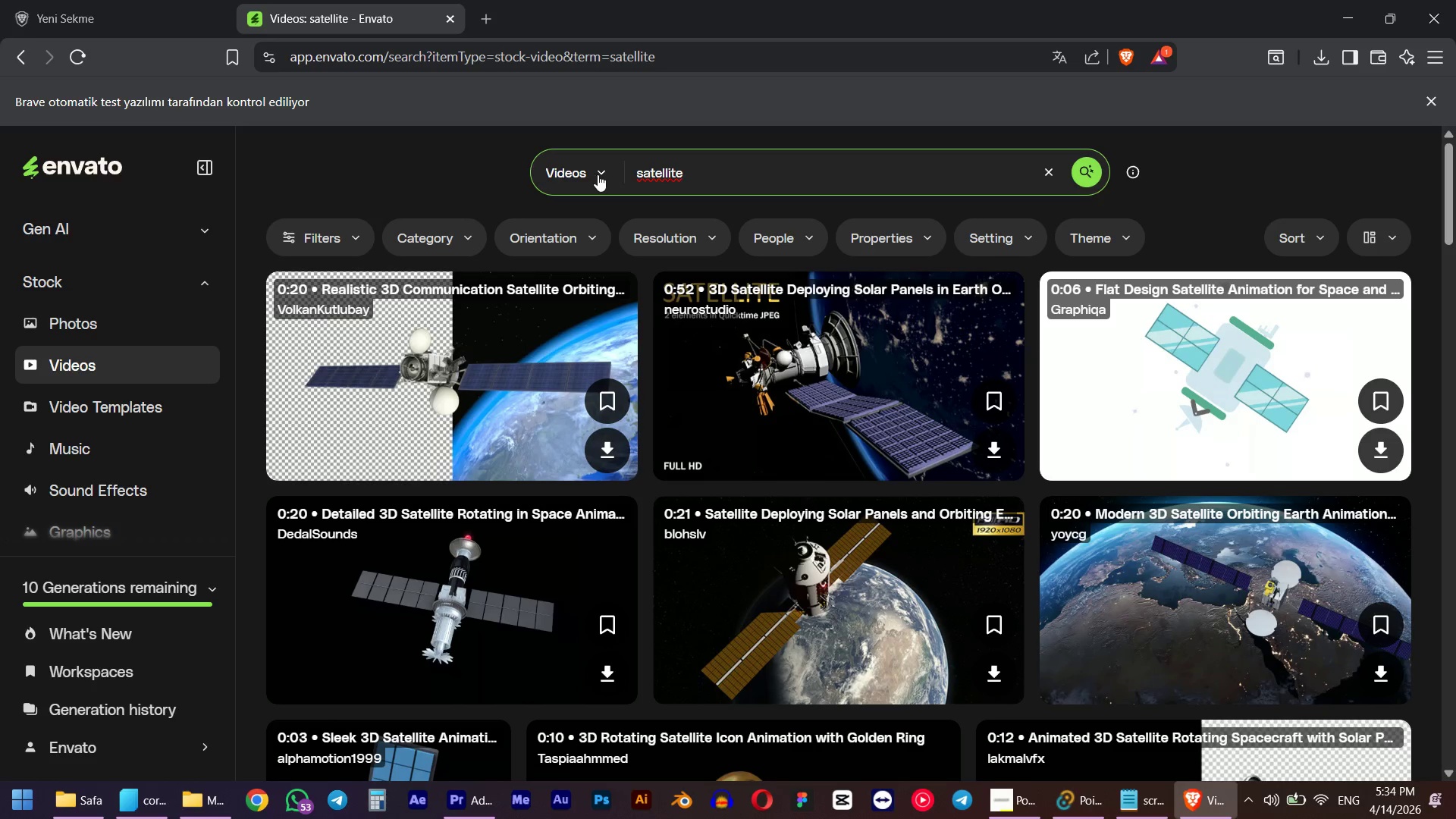 
left_click([1442, 9])
 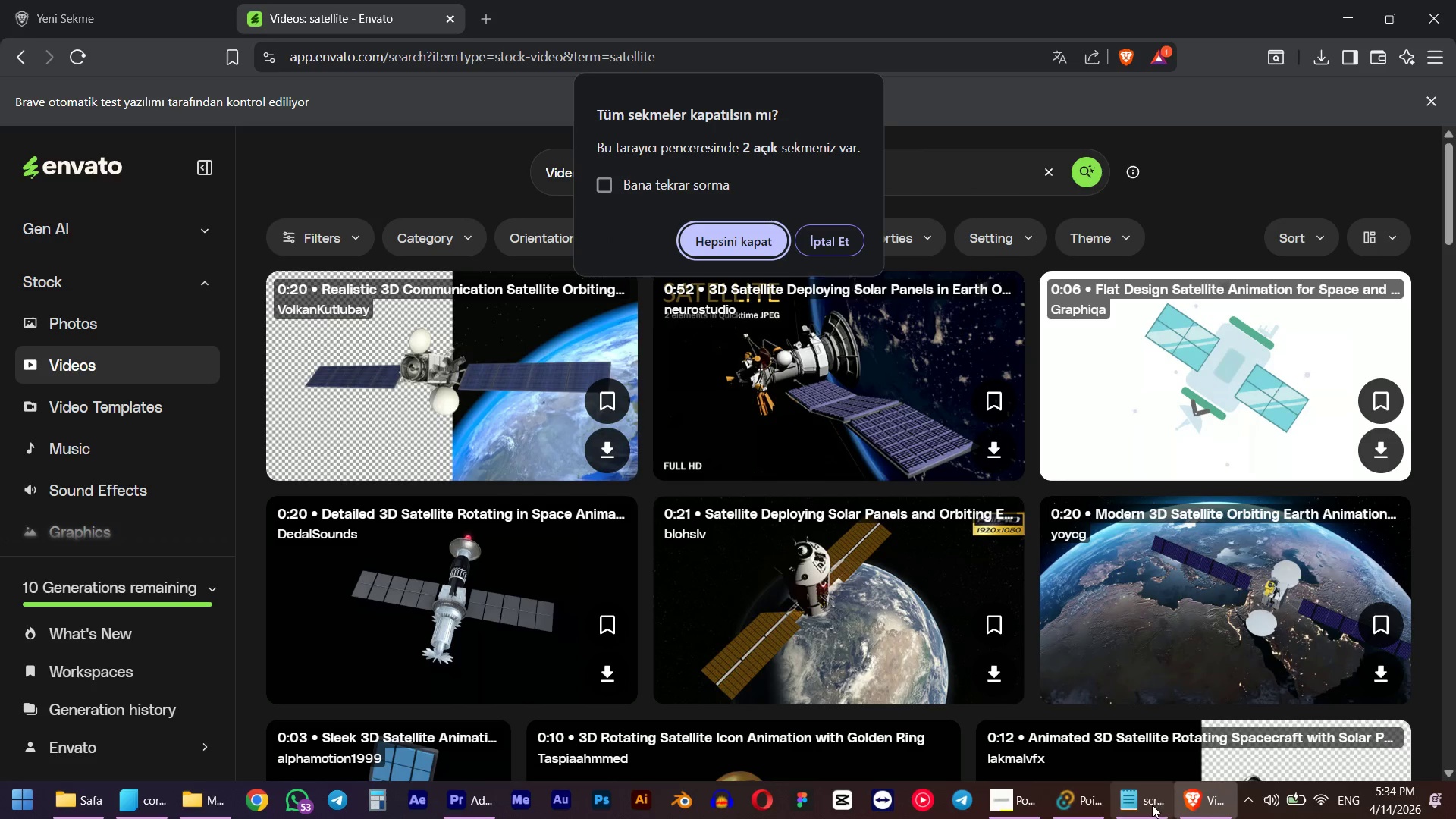 
left_click([1068, 805])
 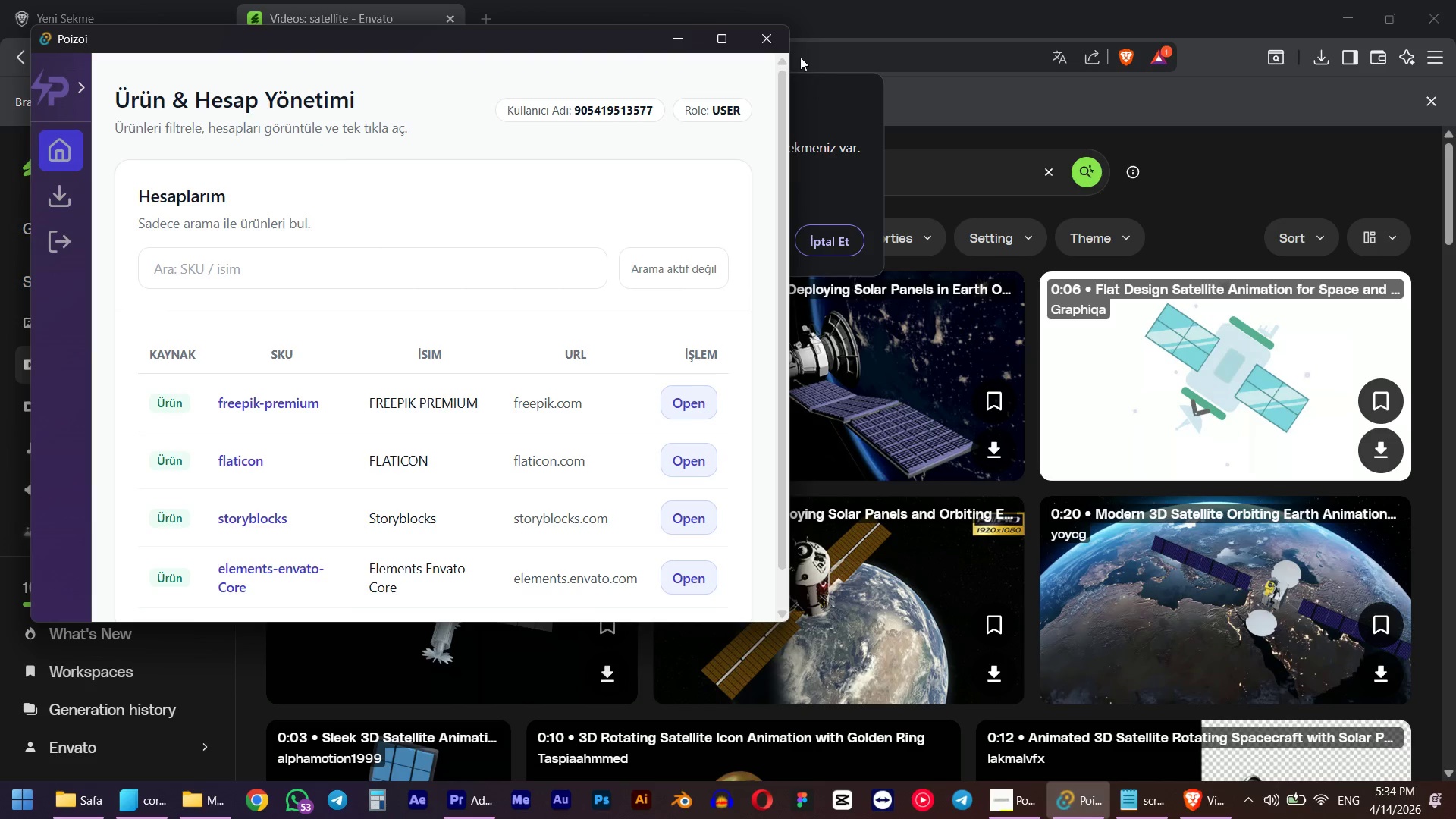 
left_click([771, 43])
 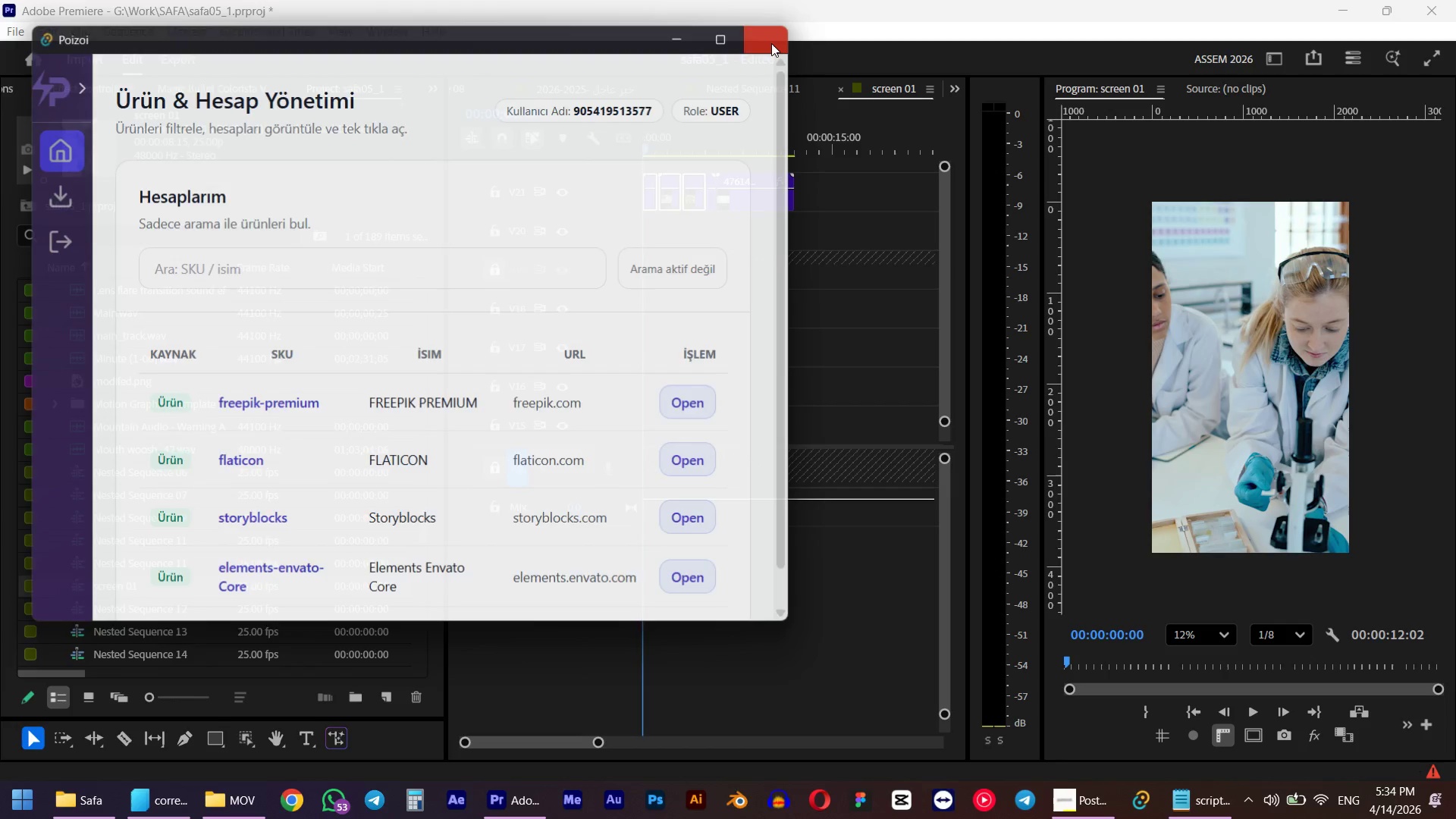 
left_click([771, 43])
 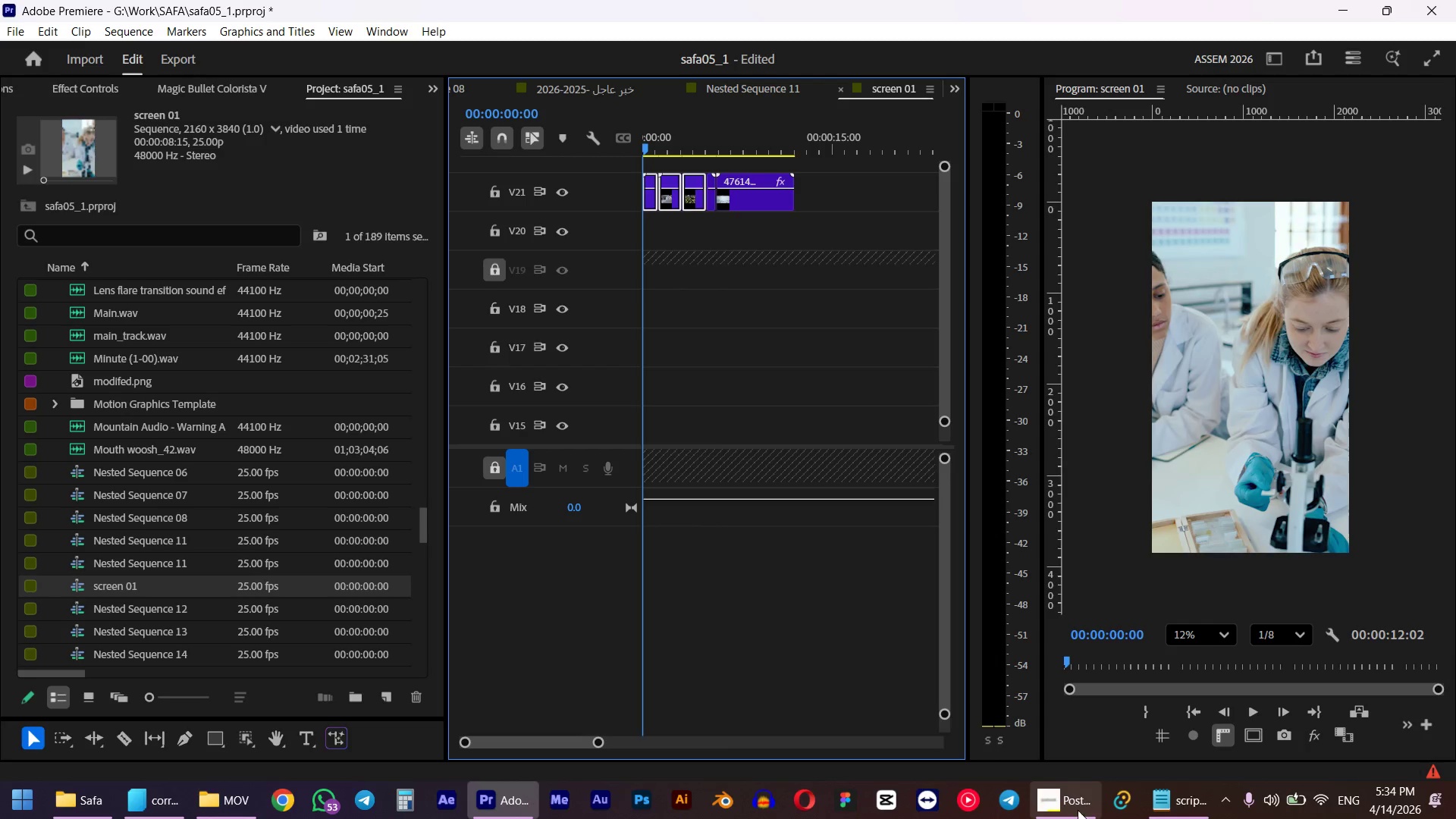 
left_click([1123, 807])